 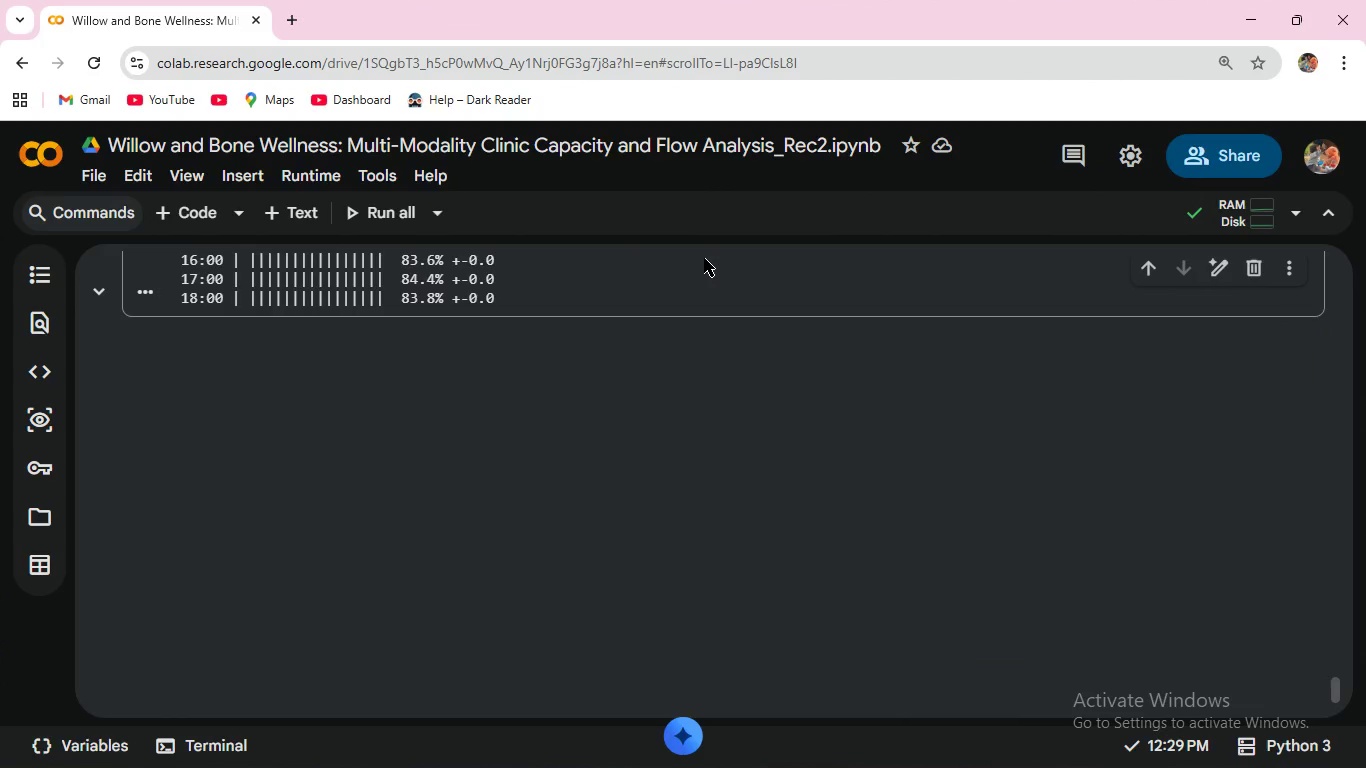 
type(Step 6:)
 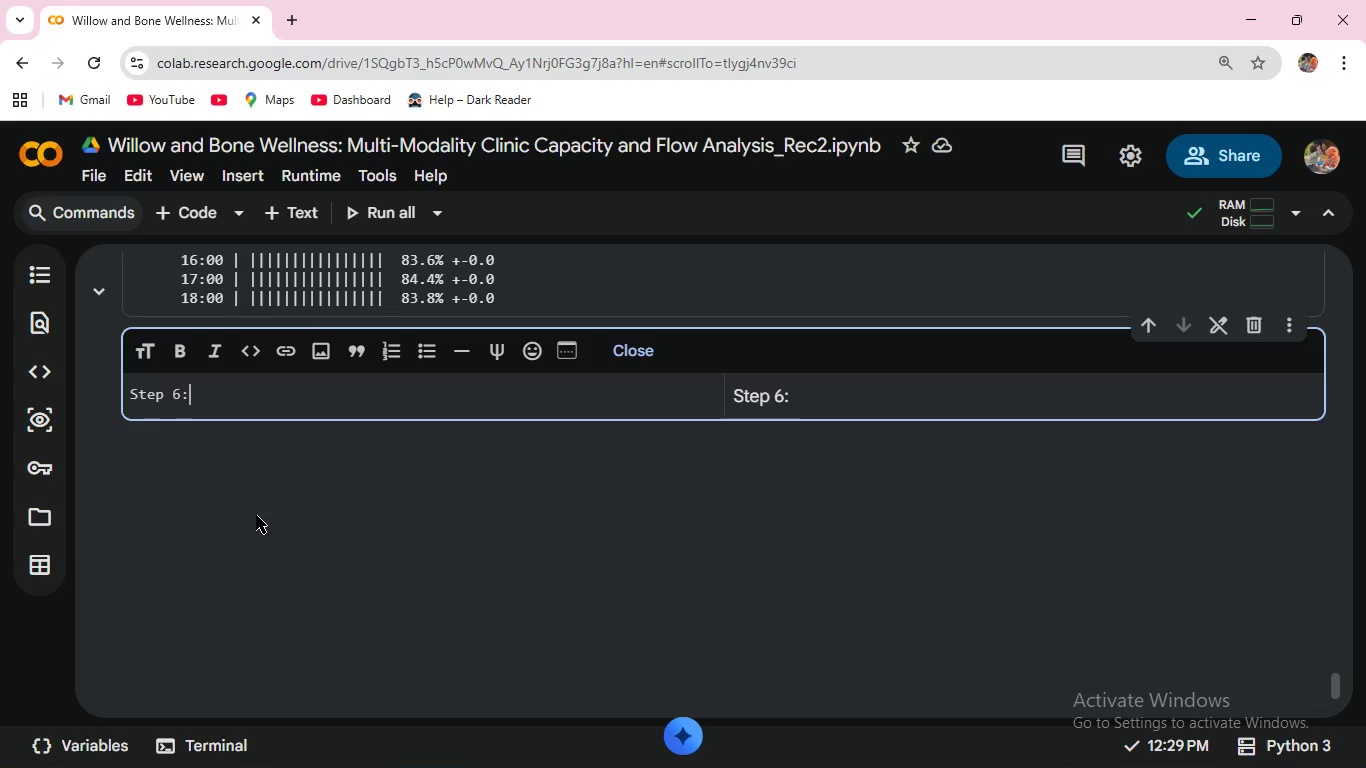 
wait(25.14)
 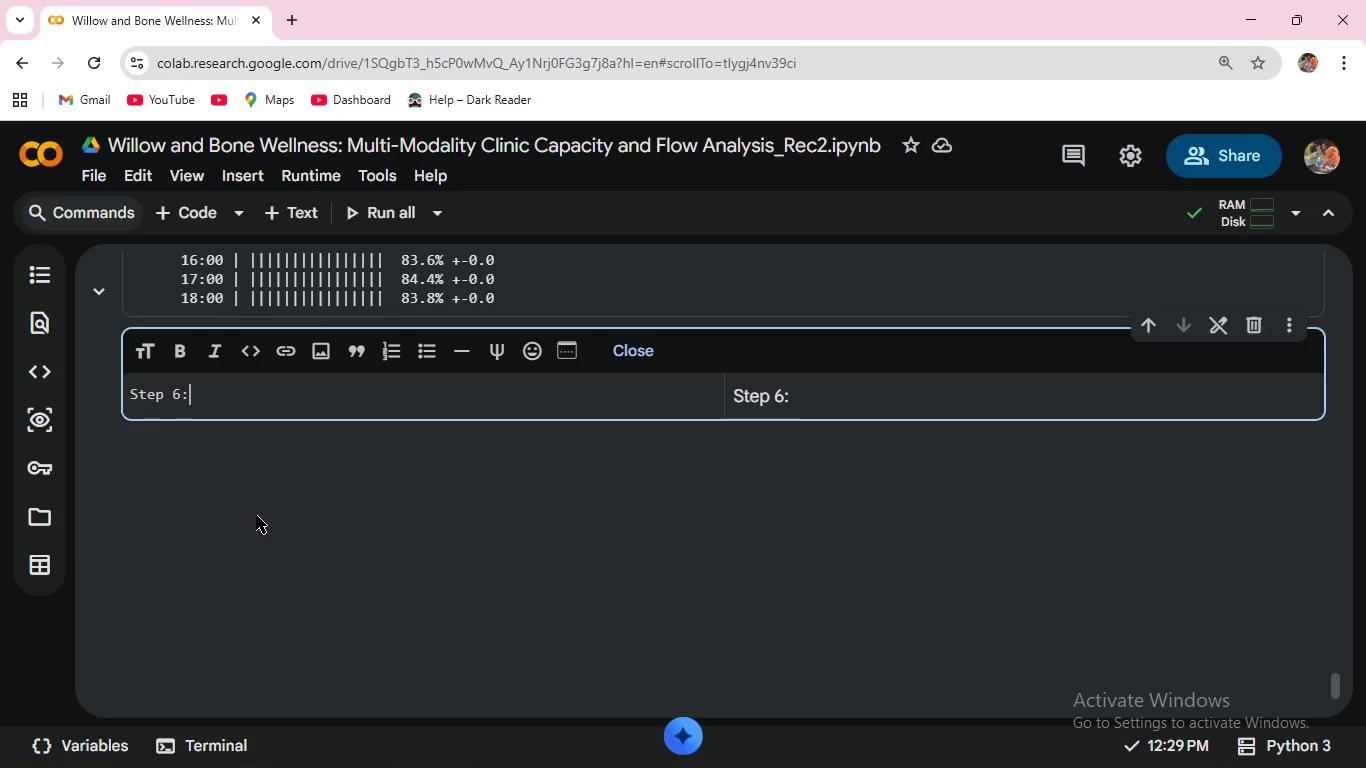 
type(:)
key(Backspace)
type( Clinic Heatmap Visualization )
 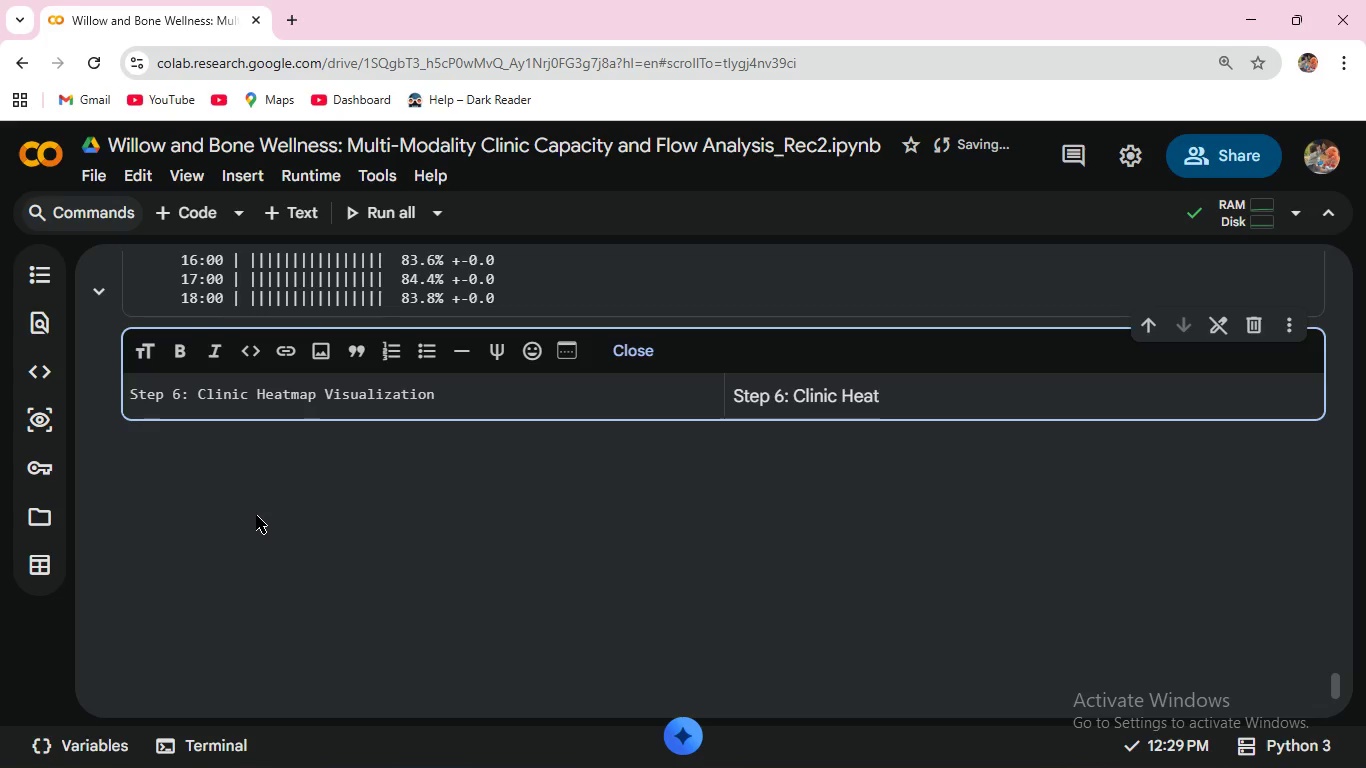 
wait(6.7)
 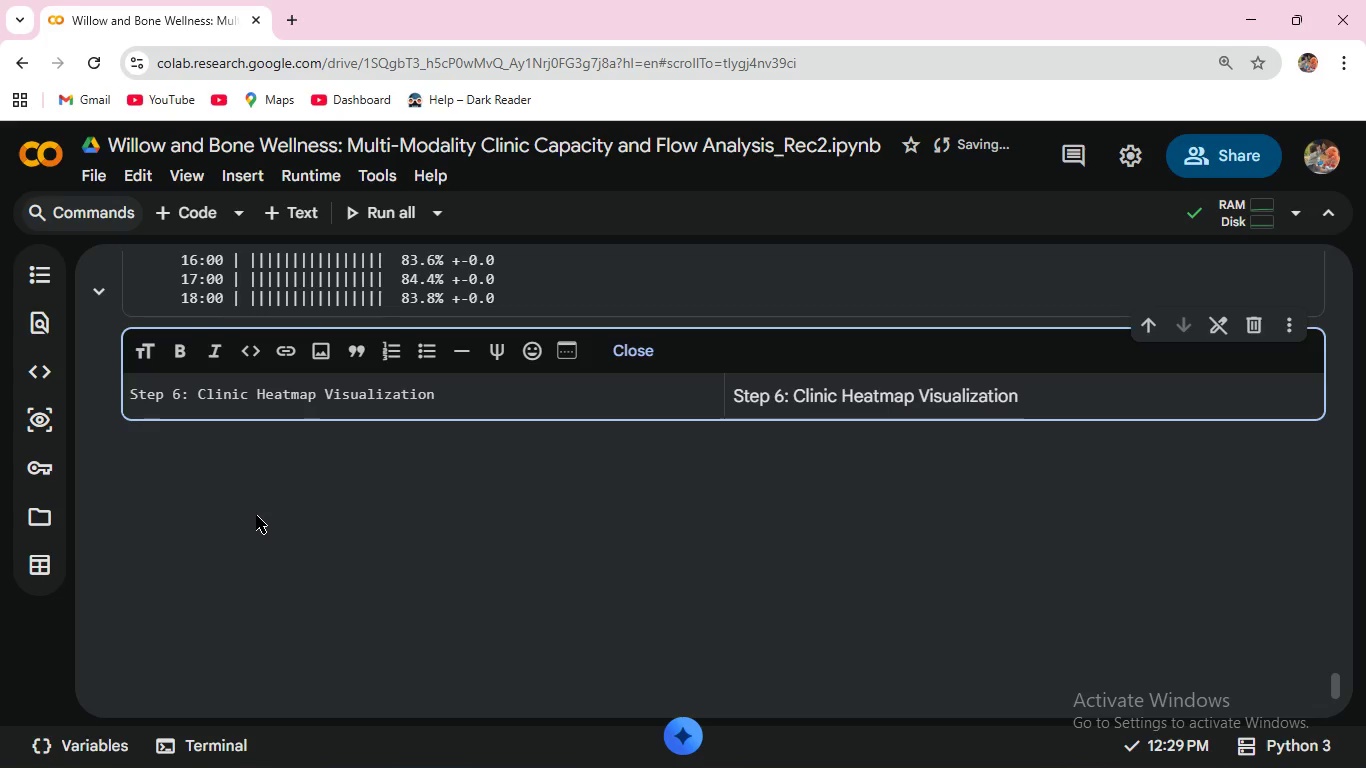 
left_click([132, 396])
 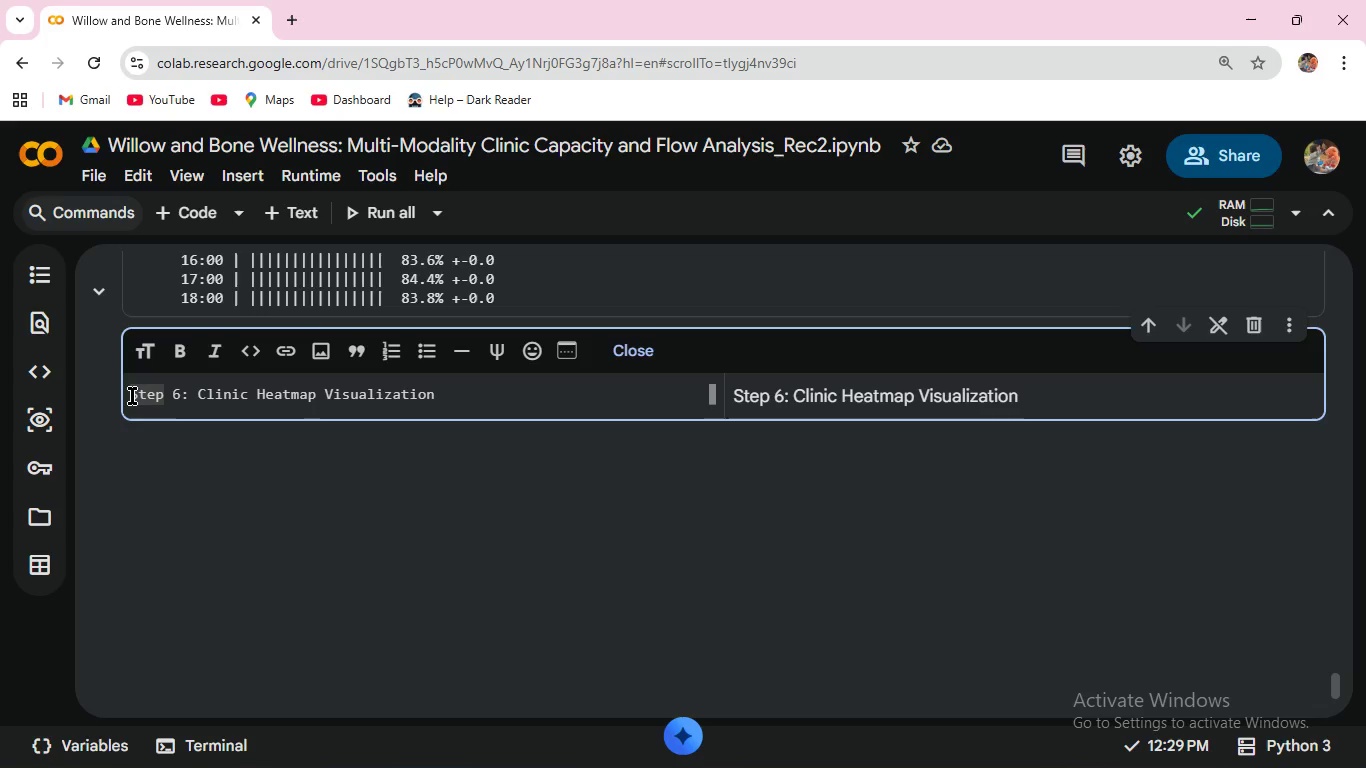 
key(Shift+3)
 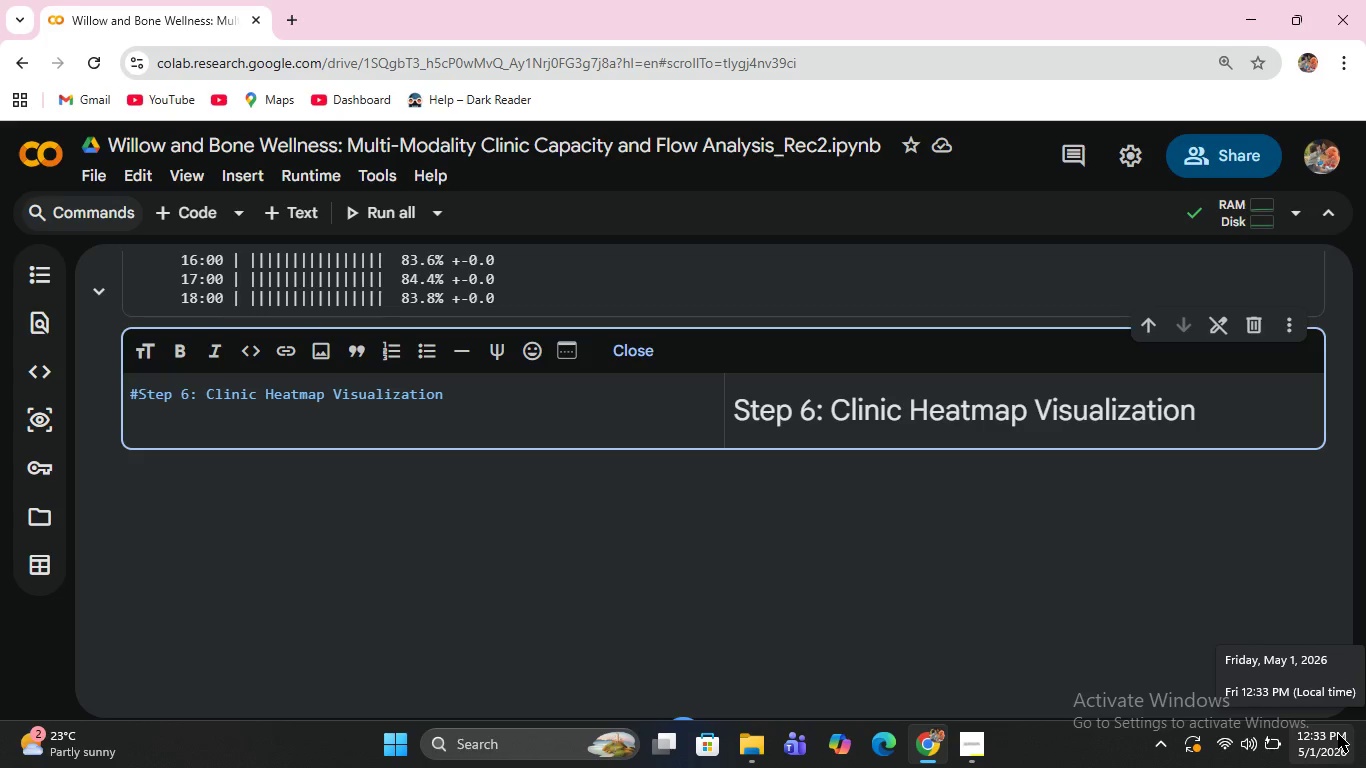 
wait(150.88)
 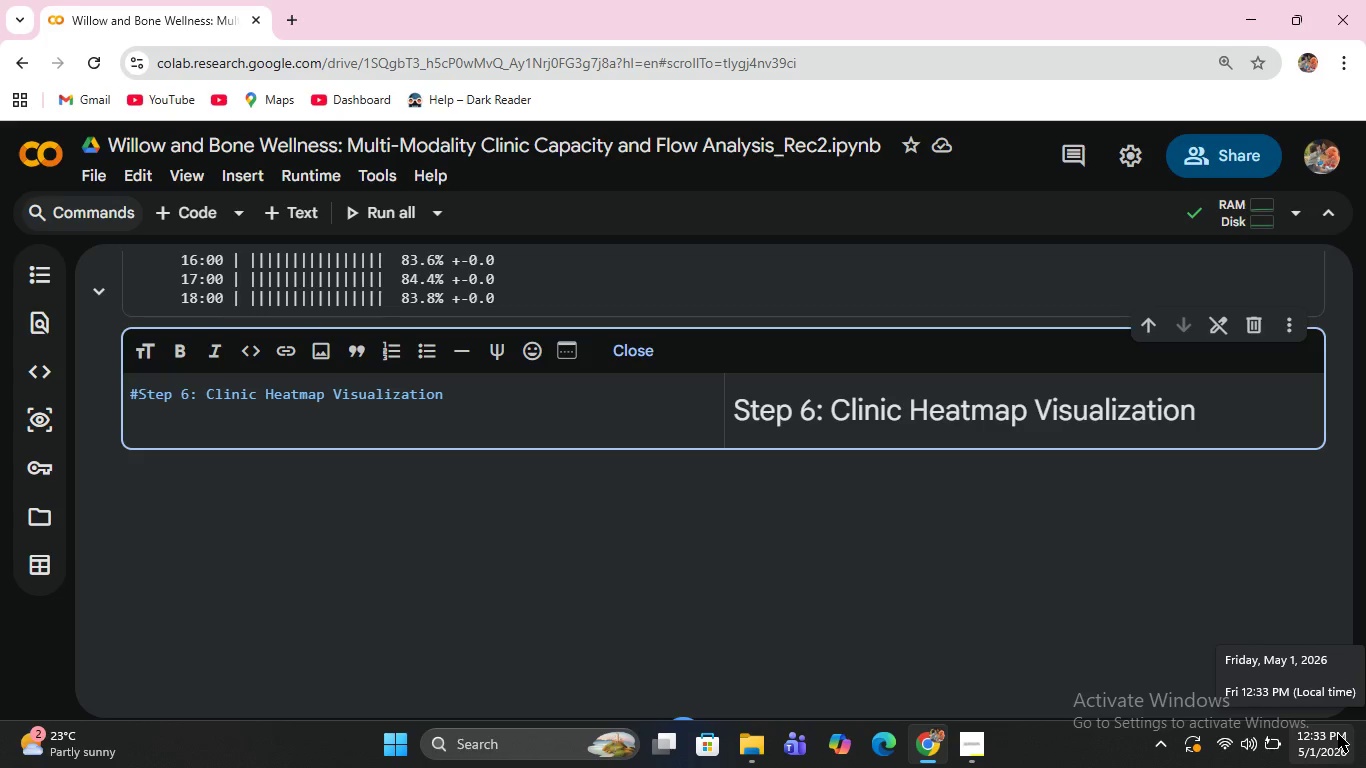 
left_click([465, 396])
 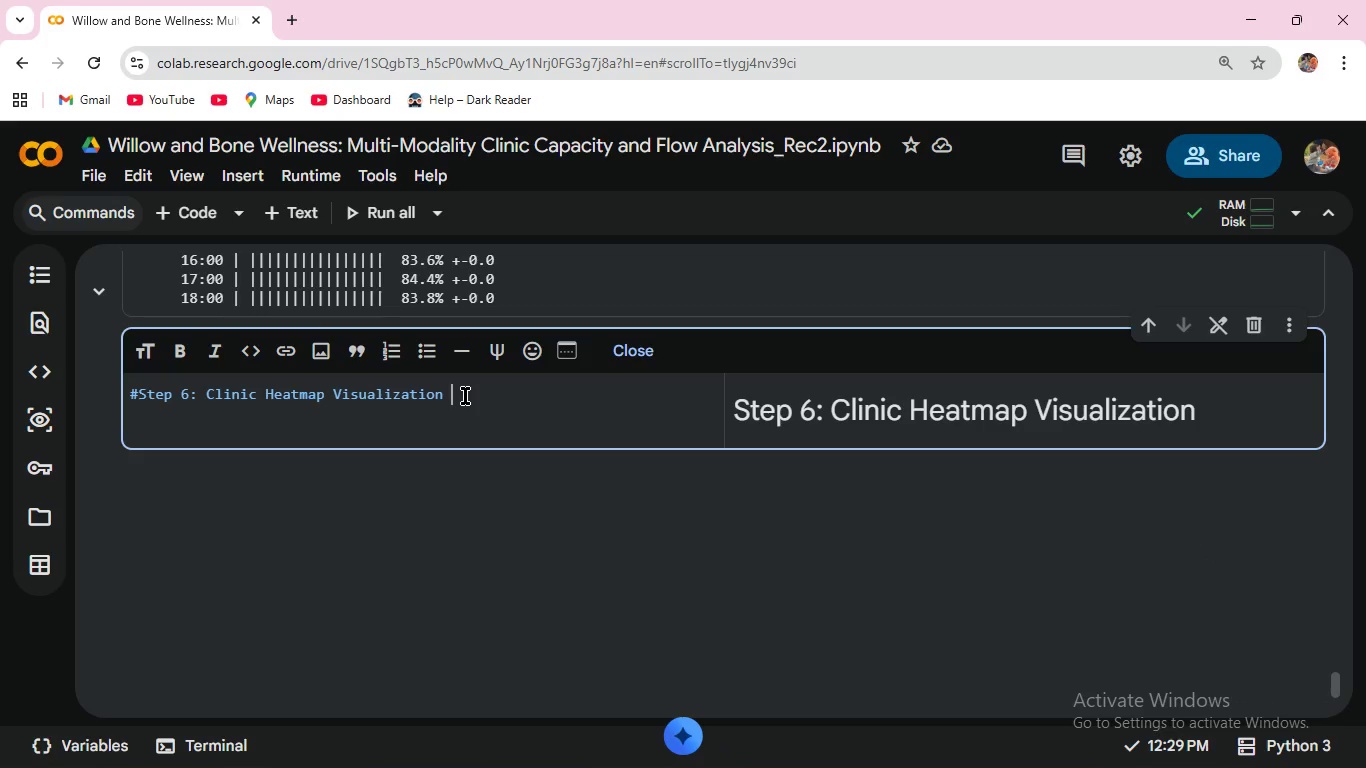 
key(Shift+Enter)
 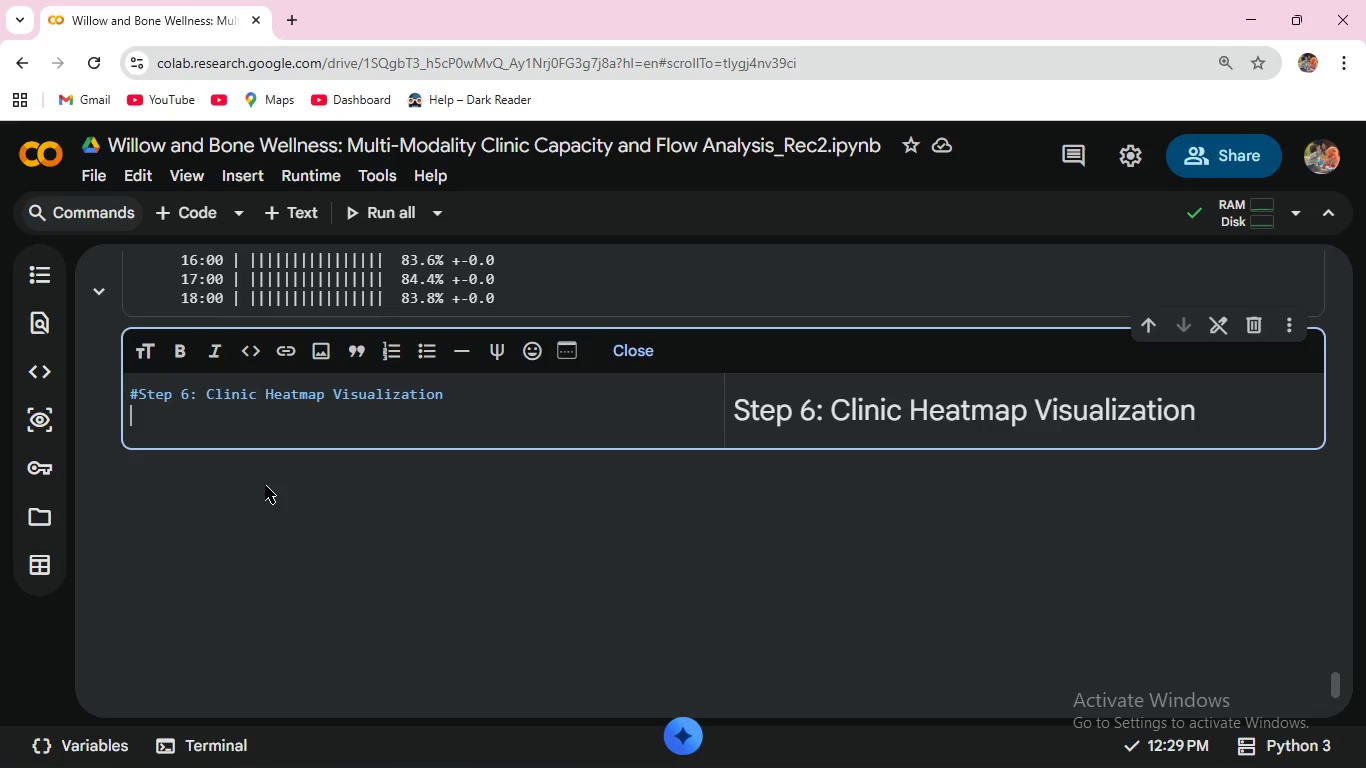 
wait(39.05)
 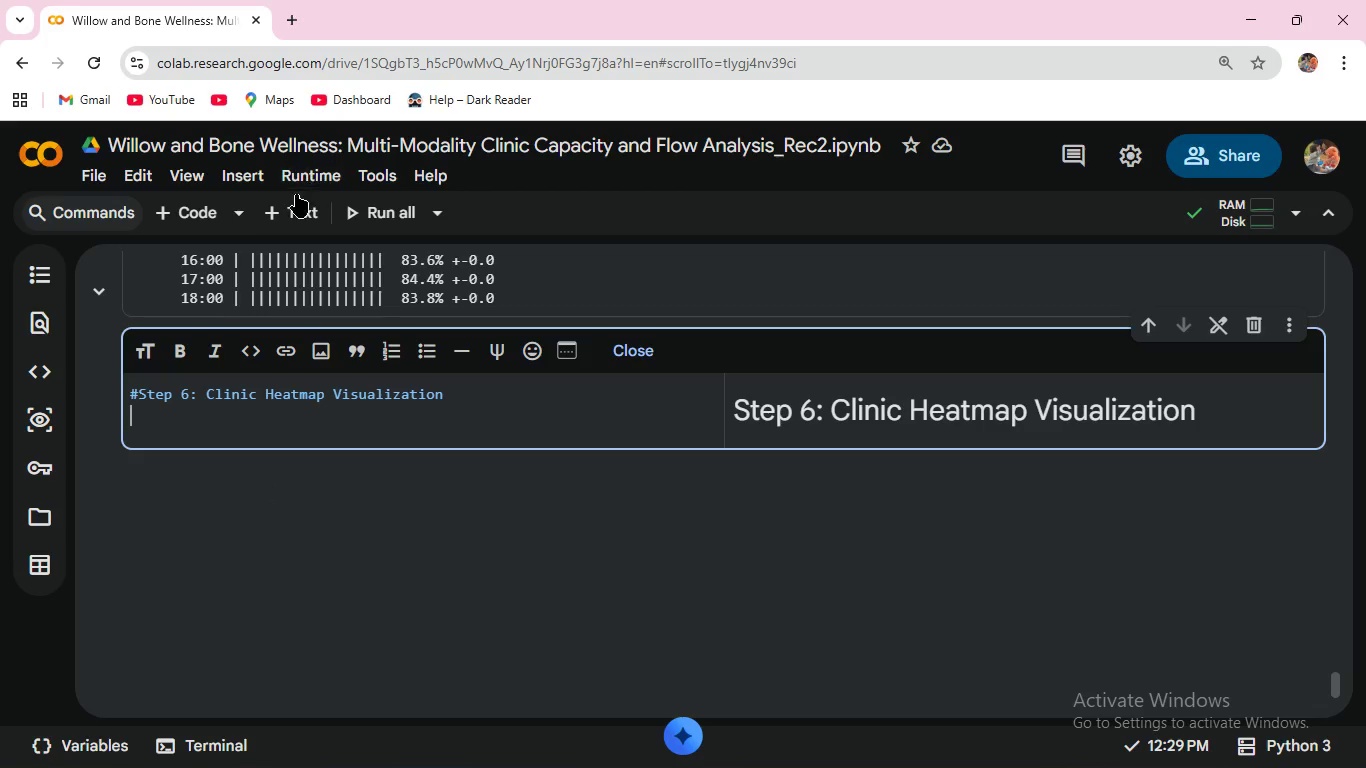 
type(#Clinic HEAT)
key(Backspace)
key(Backspace)
key(Backspace)
key(Backspace)
key(Backspace)
key(Backspace)
key(Backspace)
key(Backspace)
key(Backspace)
key(Backspace)
type(LINIC HEATMAP -ROOM UTILIZATION DENSITY by HOUR and )
 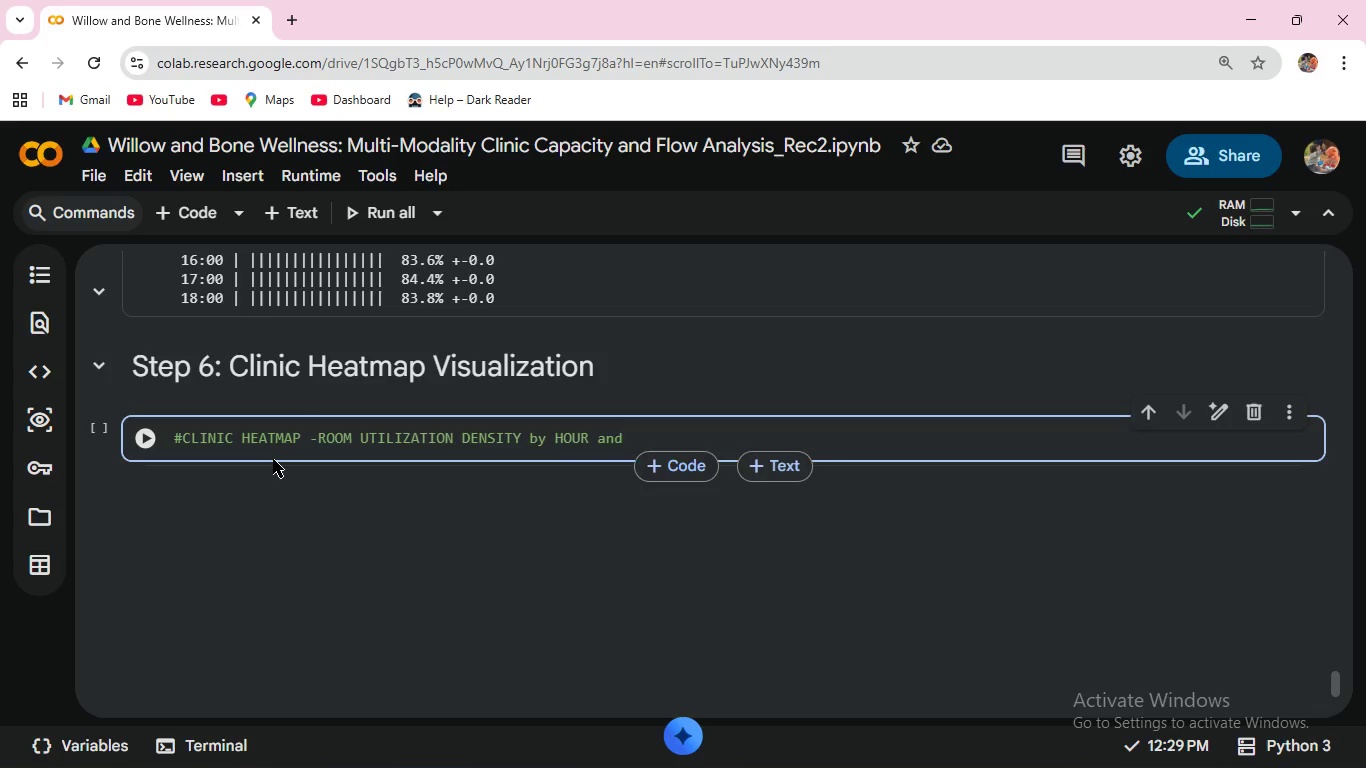 
type(DAY )
 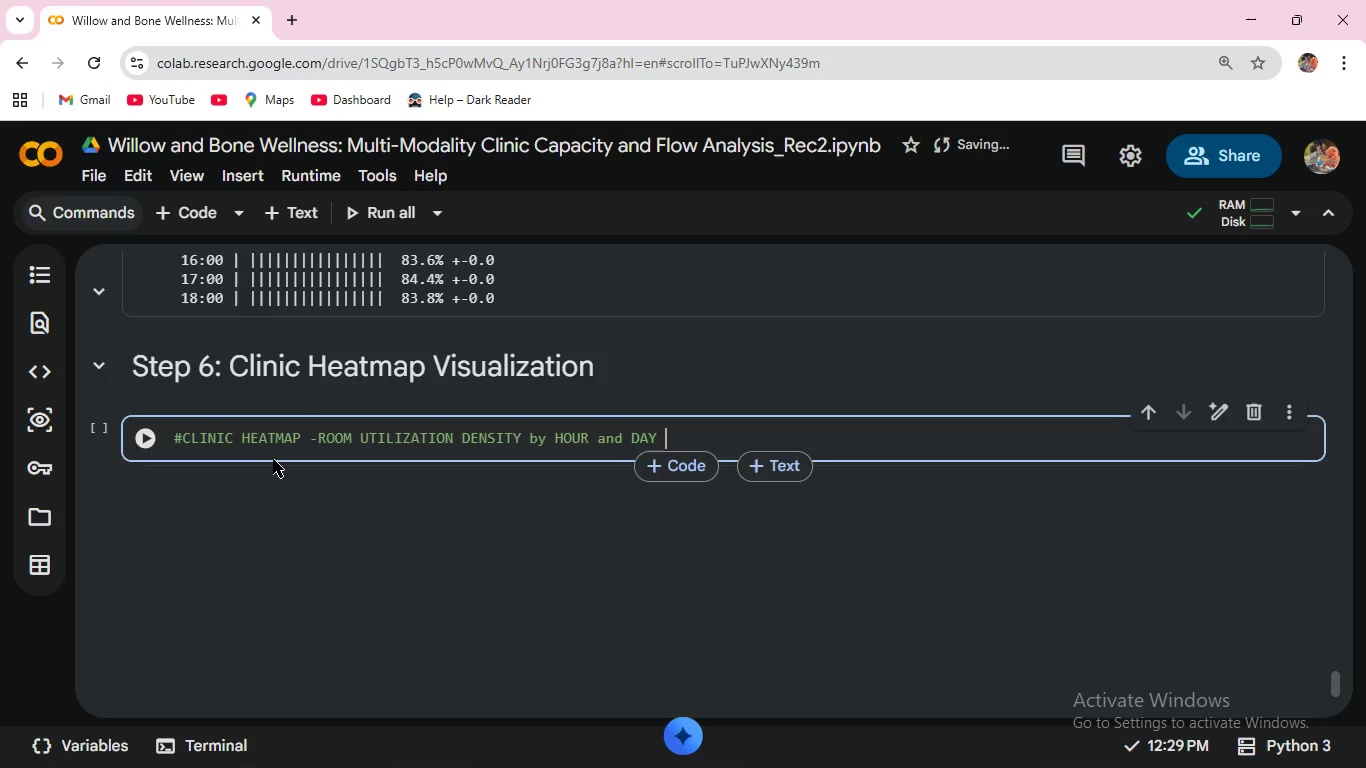 
wait(11.92)
 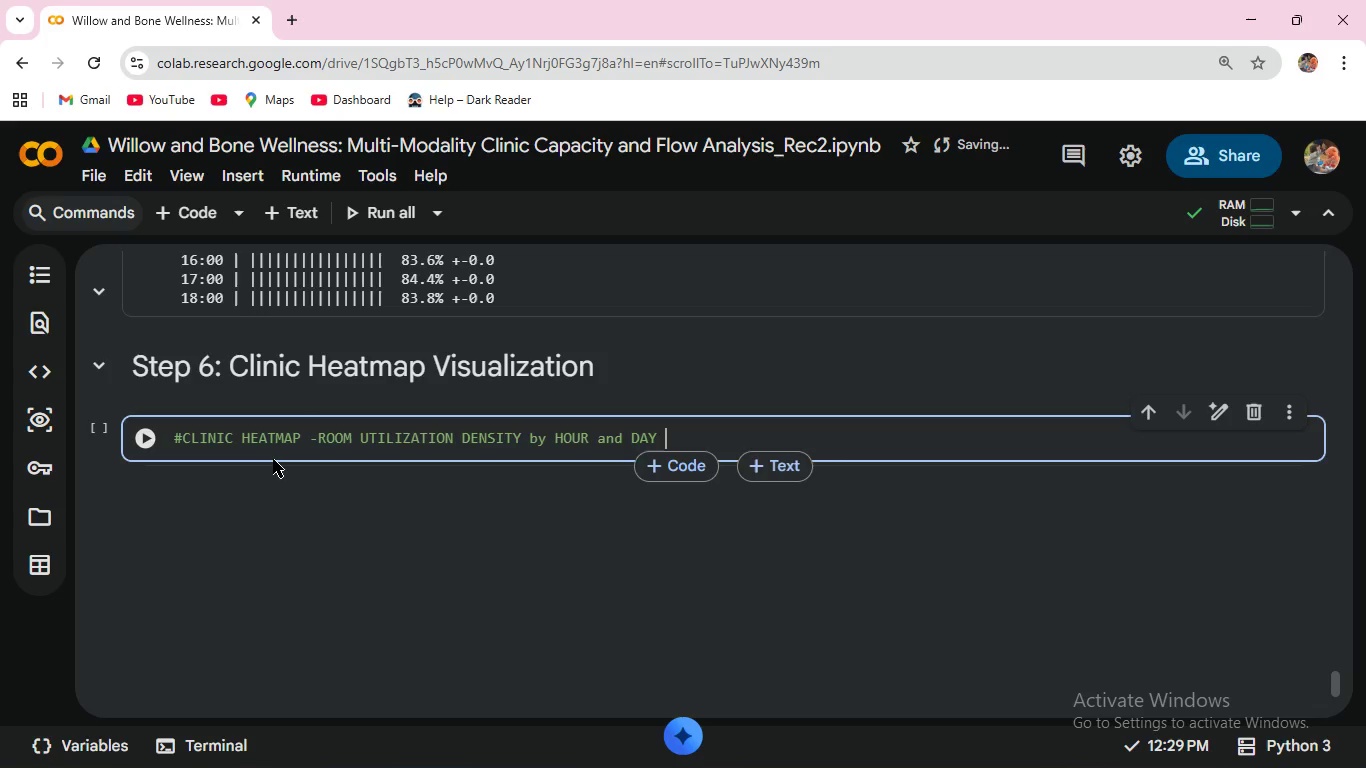 
key(Enter)
 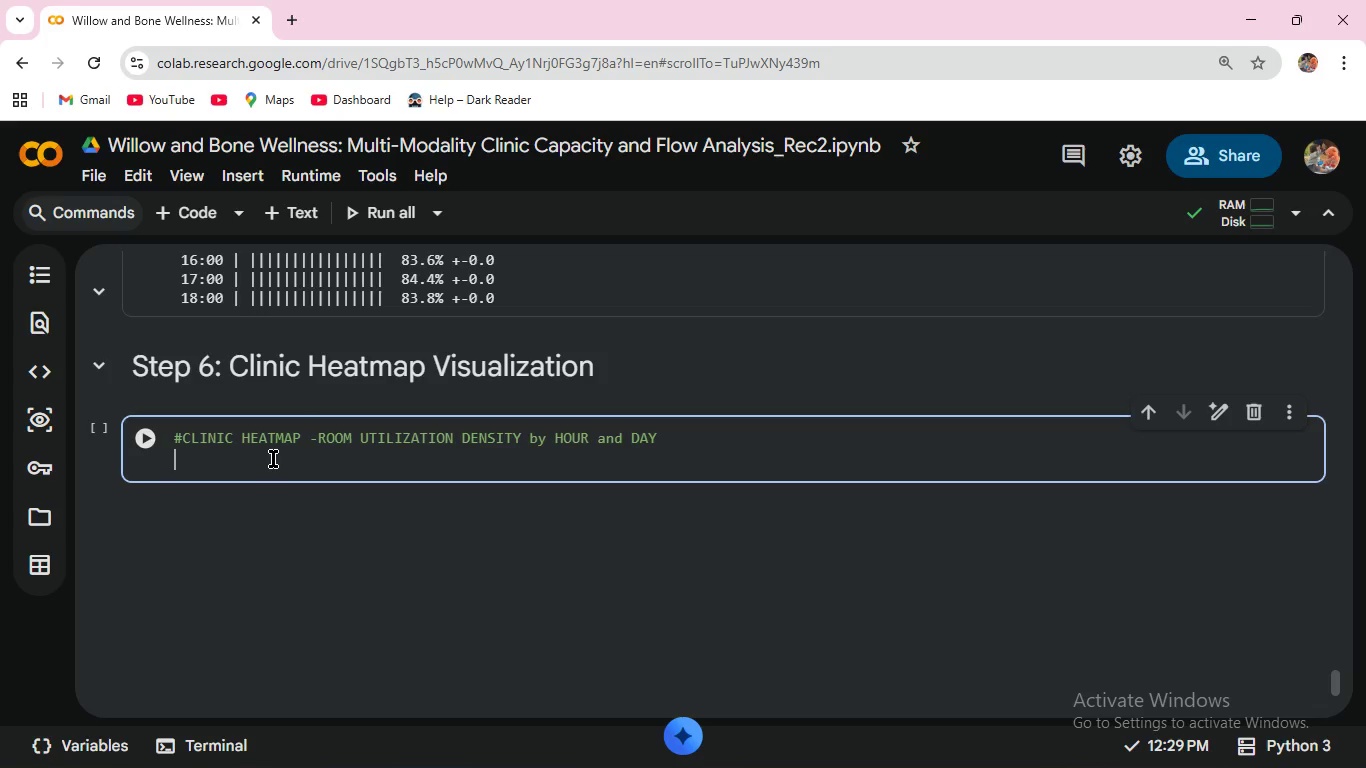 
type(#Pu)
 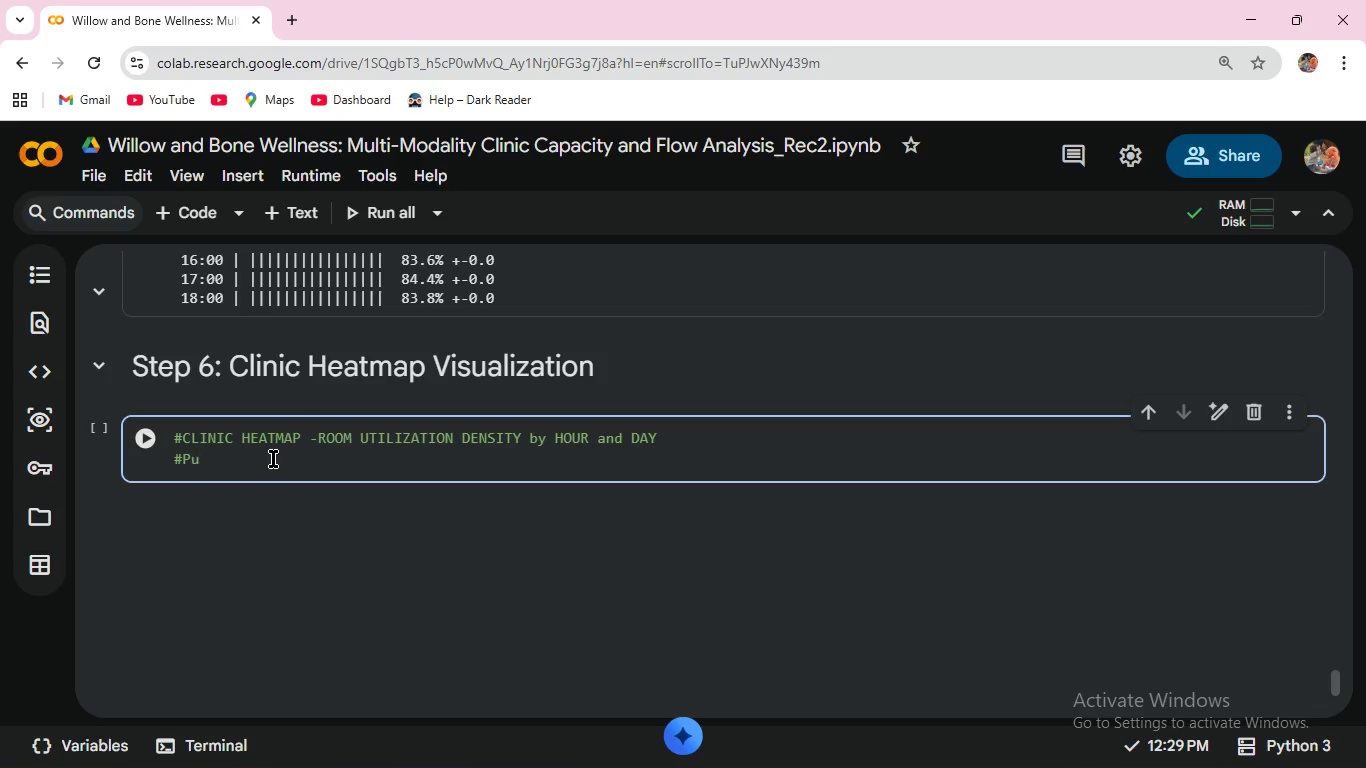 
wait(11.8)
 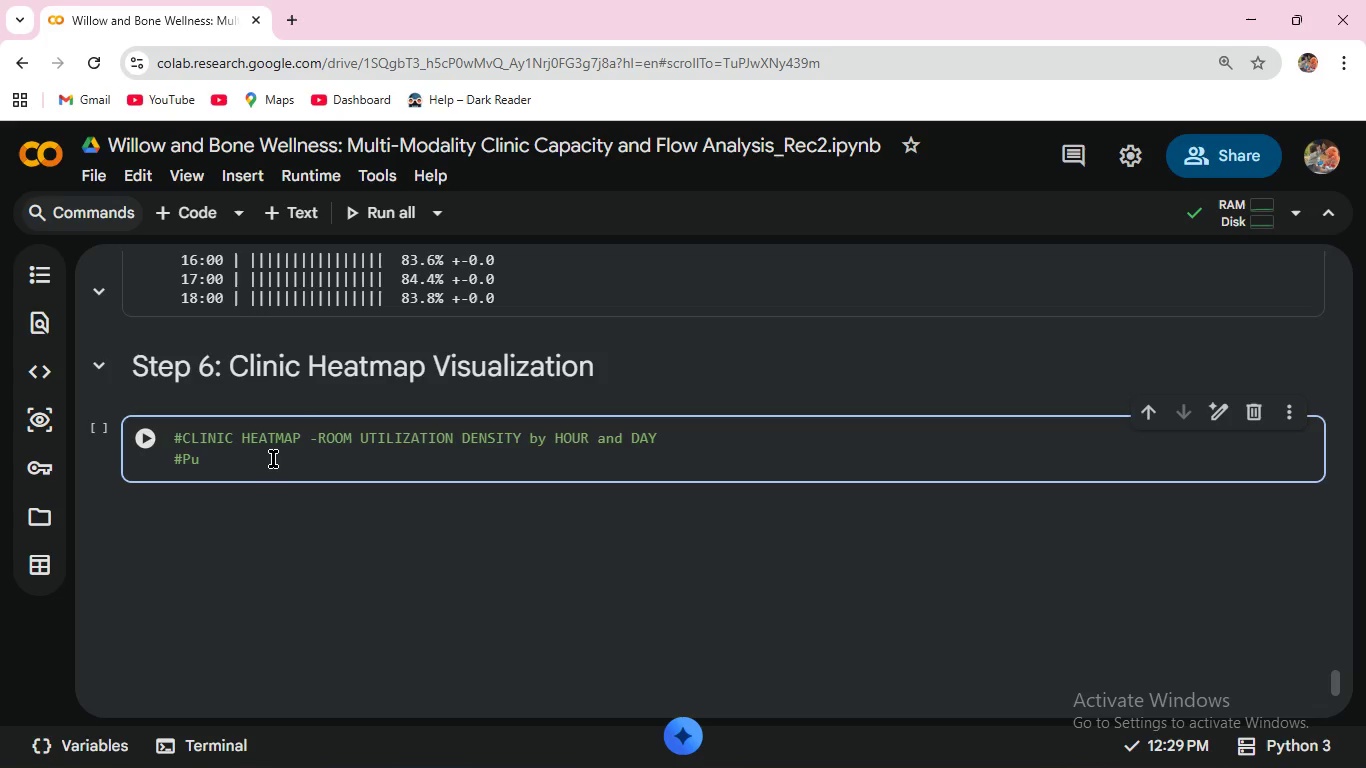 
key(Backspace)
 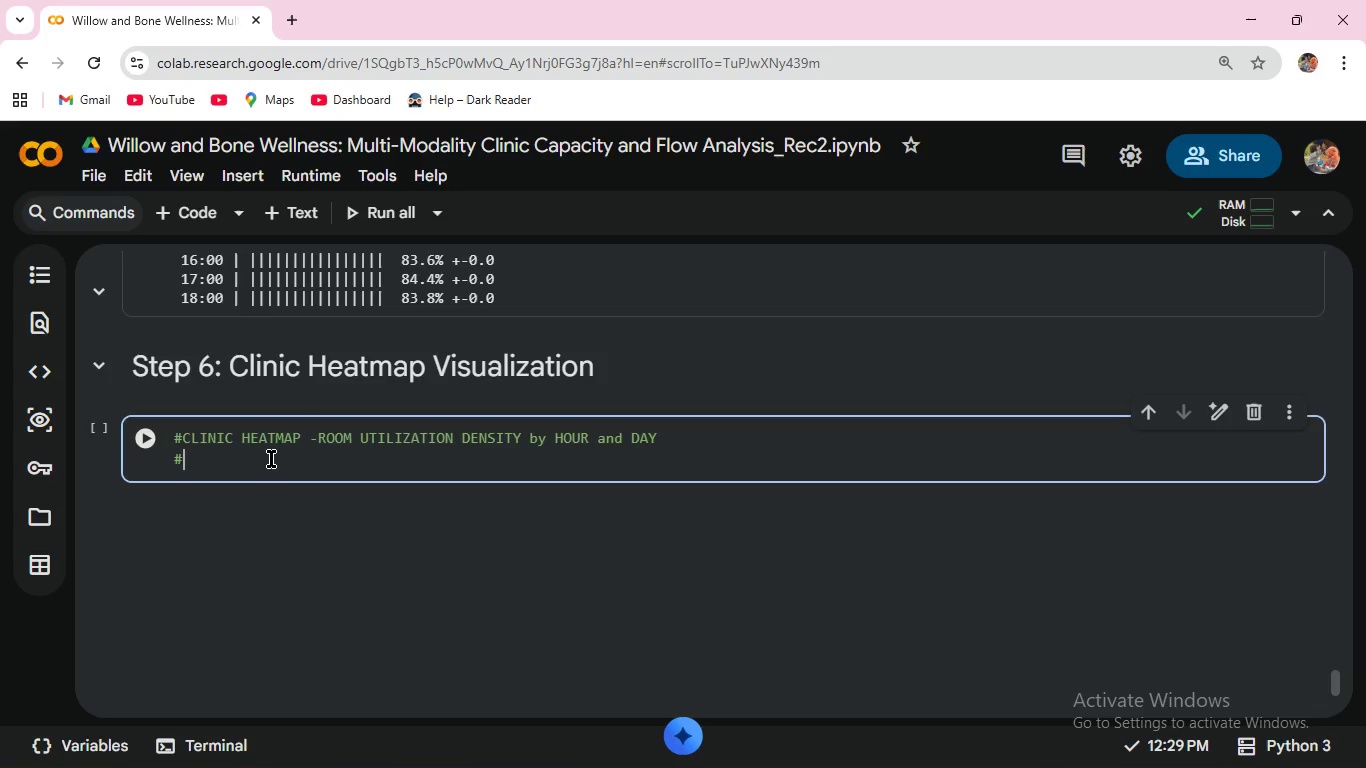 
key(Backspace)
 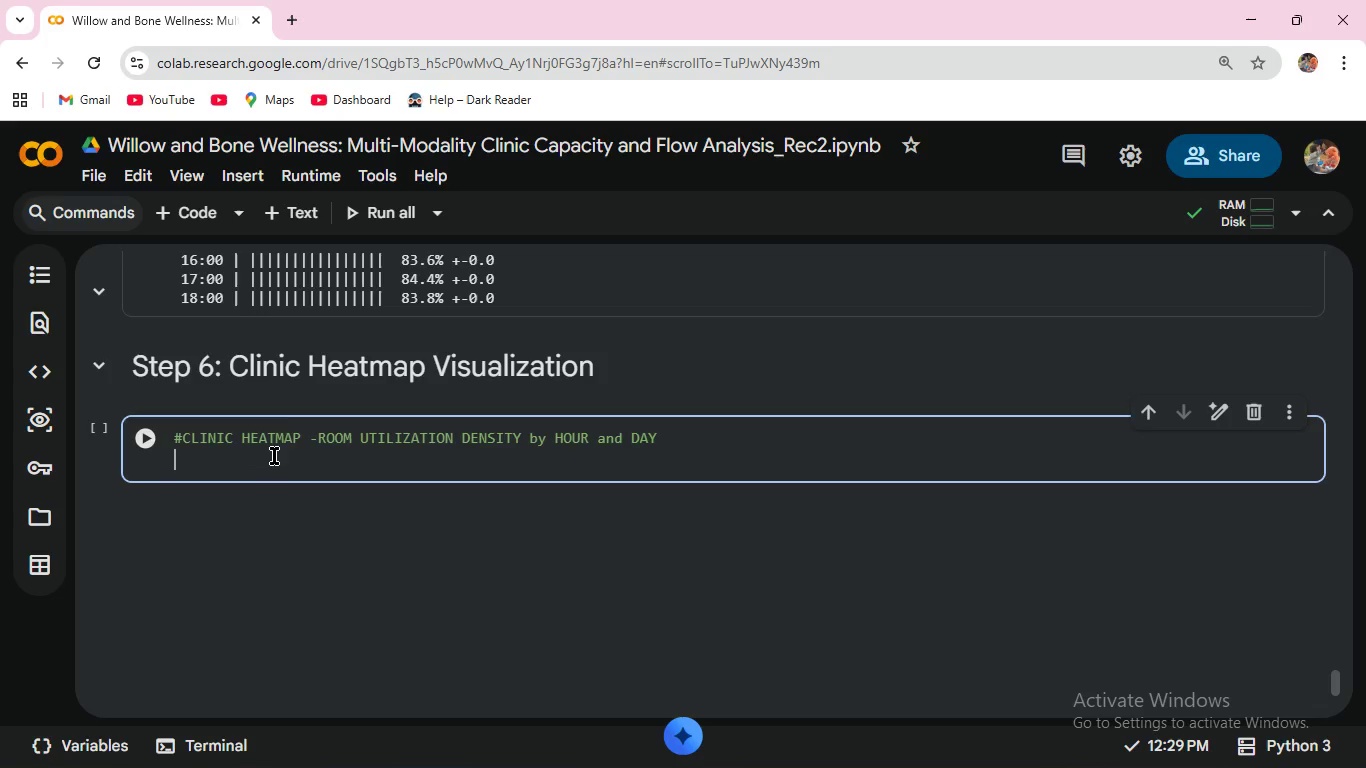 
key(Backspace)
 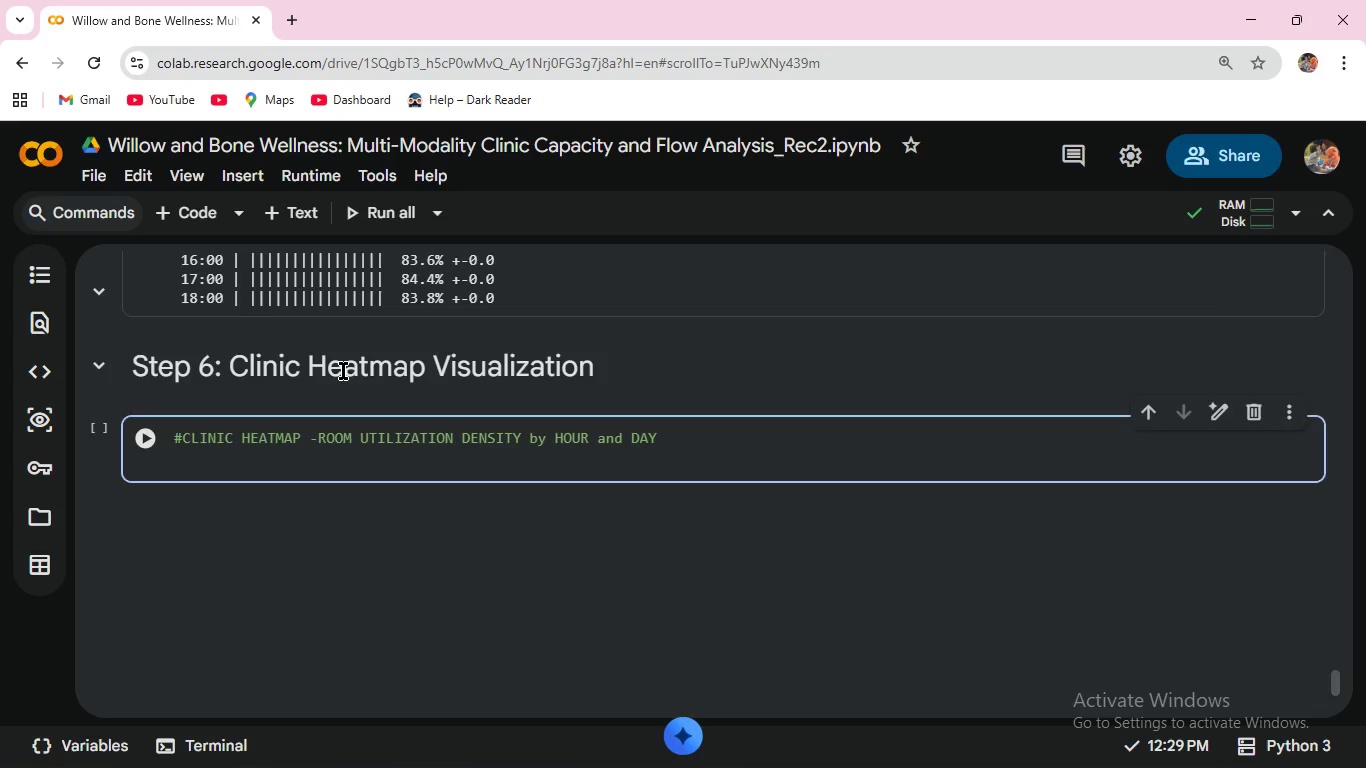 
double_click([343, 370])
 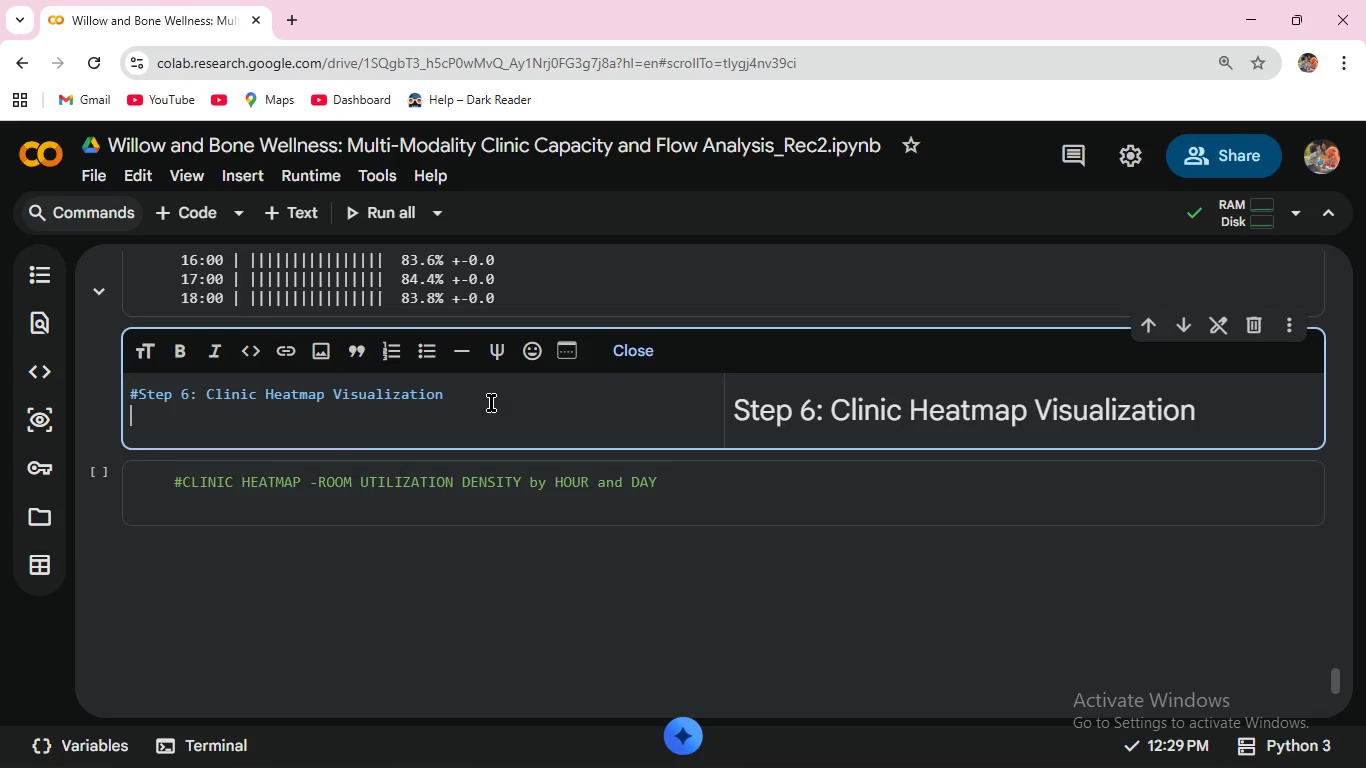 
type(Visualize capacity pressure across the week to identify)
 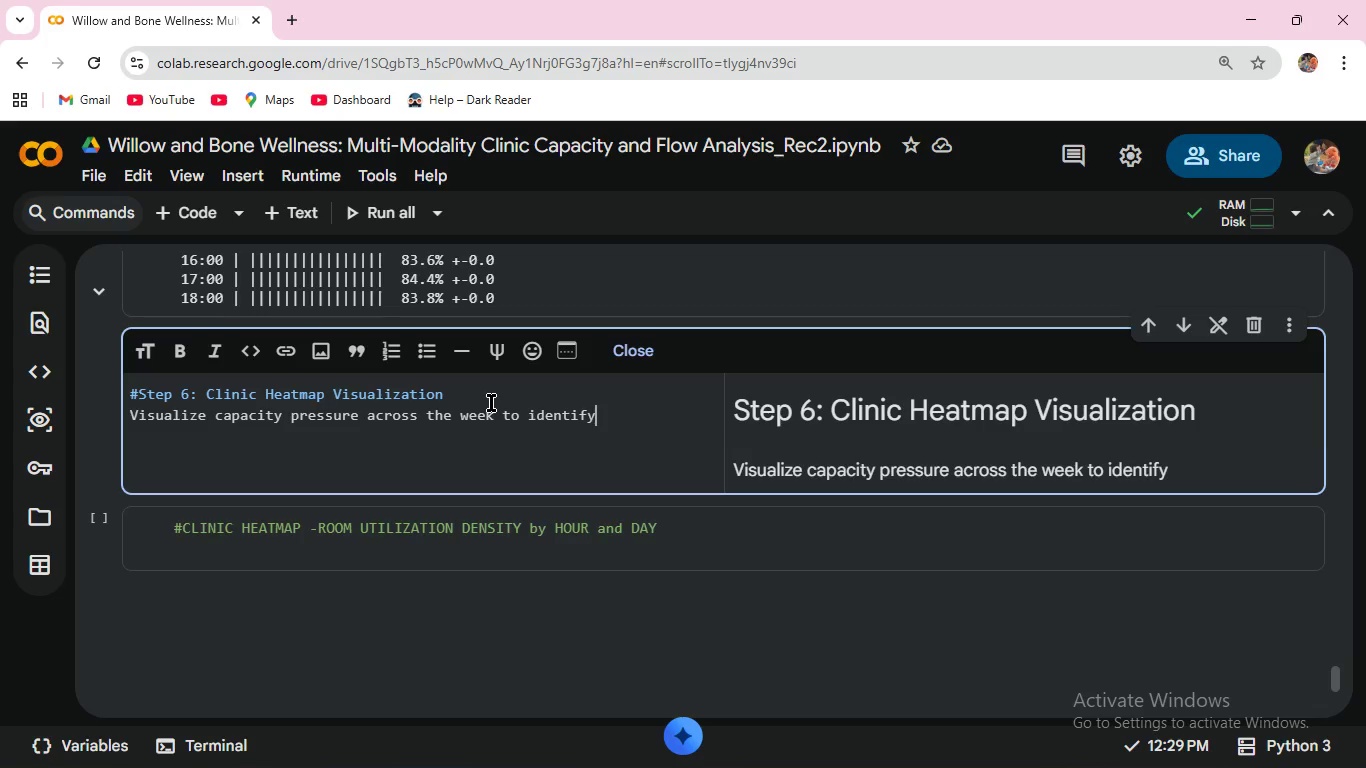 
type(pilot)
key(Backspace)
key(Backspace)
key(Backspace)
key(Backspace)
key(Backspace)
type( pilot windows )
 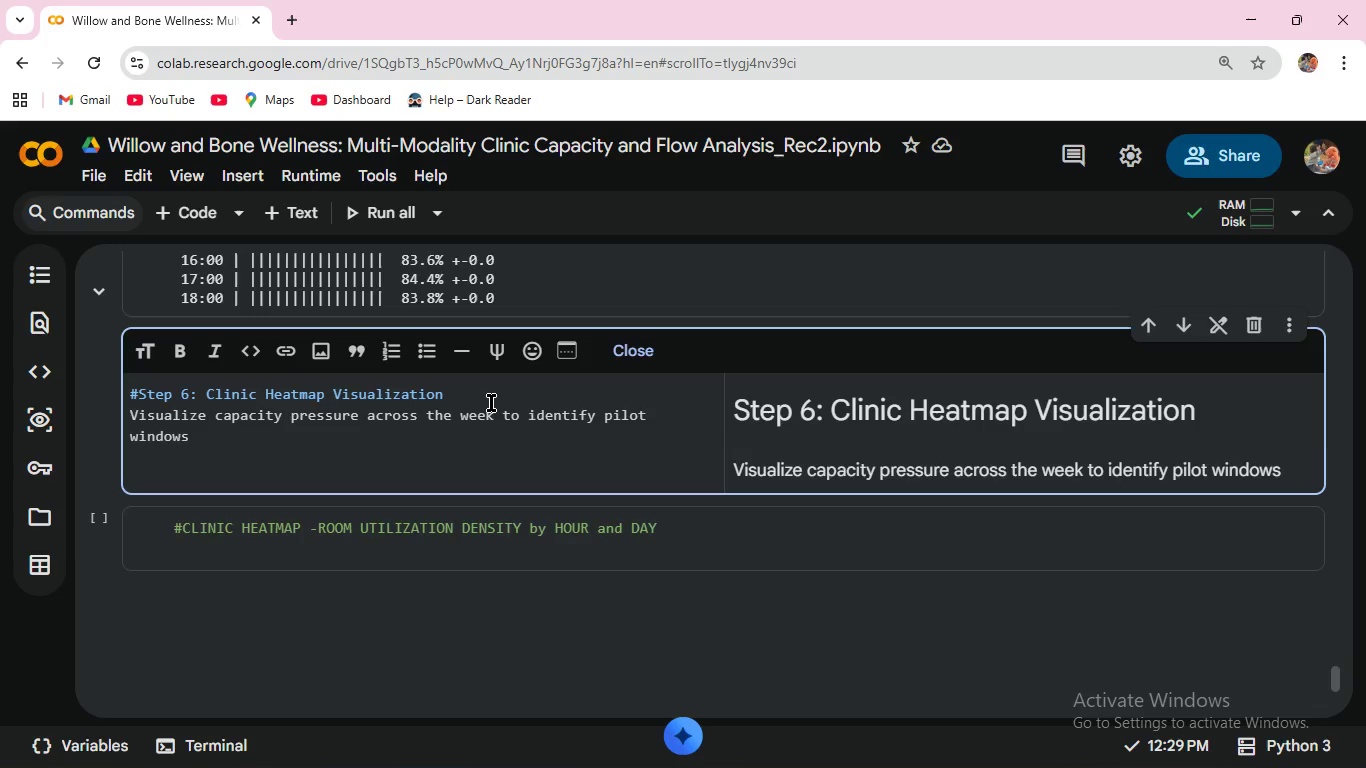 
wait(14.72)
 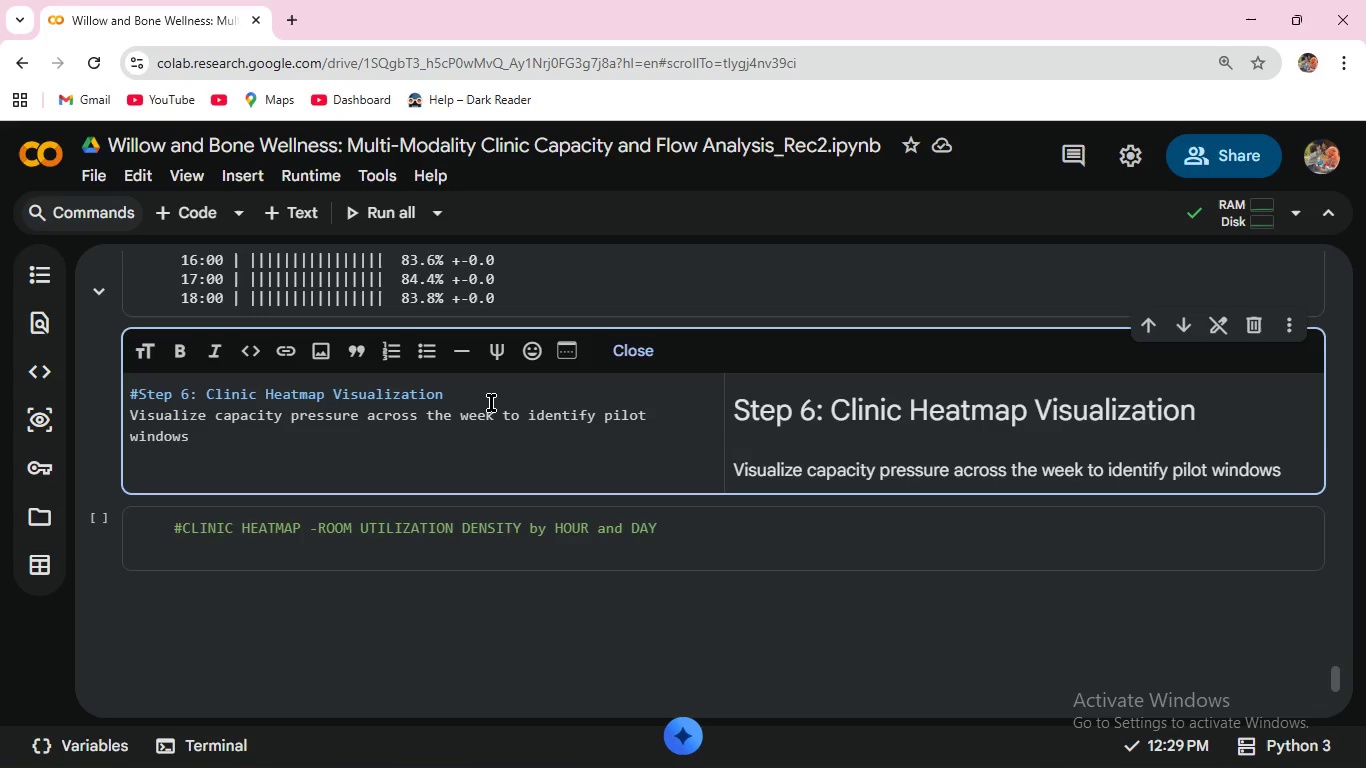 
key(Enter)
 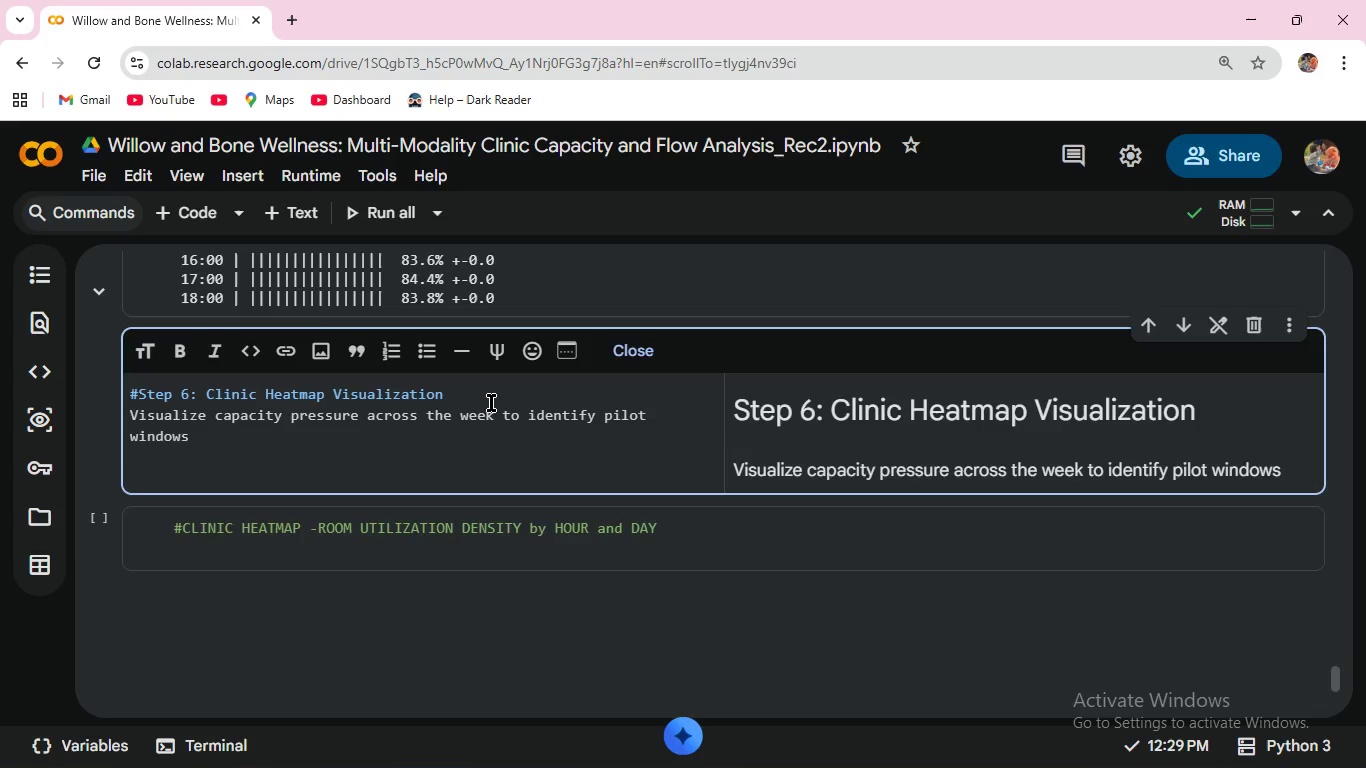 
key(Enter)
 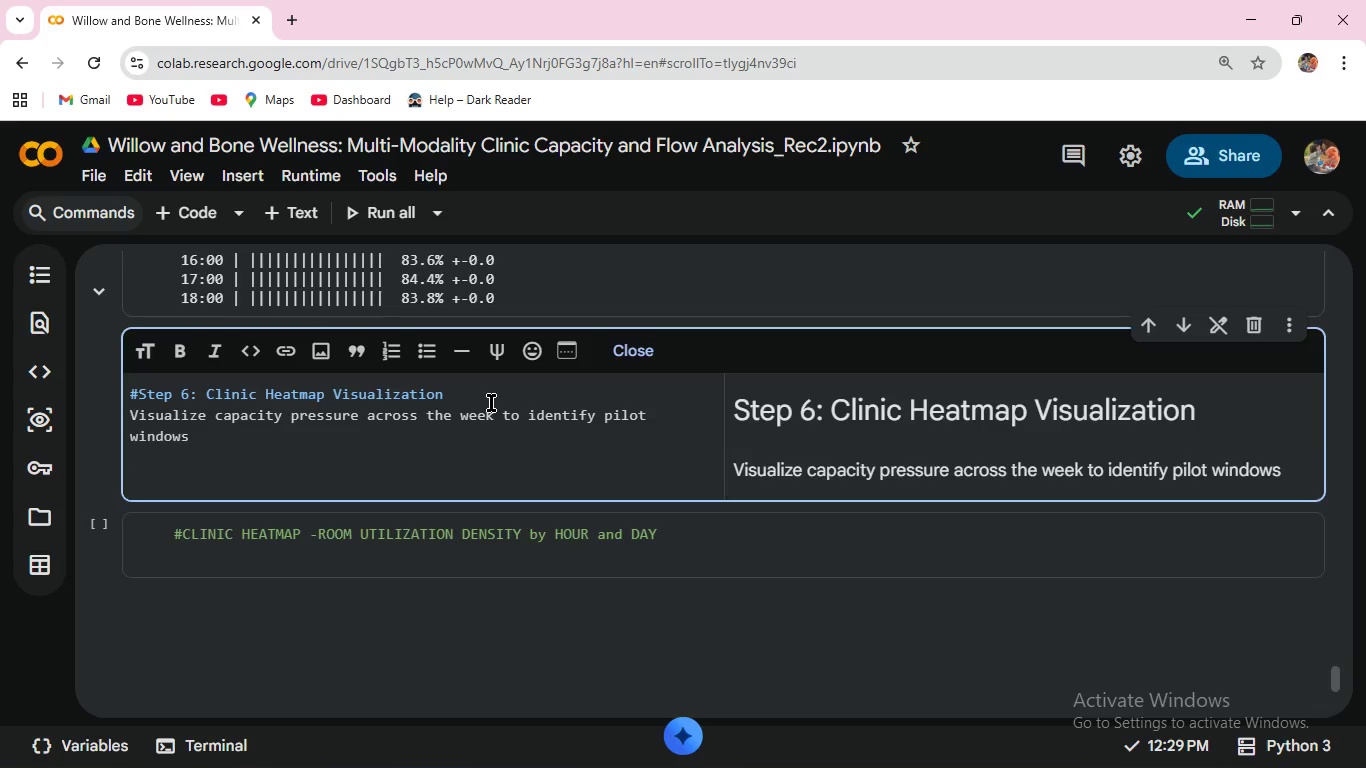 
type(Th)
key(Backspace)
key(Backspace)
type(Coe visualization showing utilization % with 0-100 color scale)
 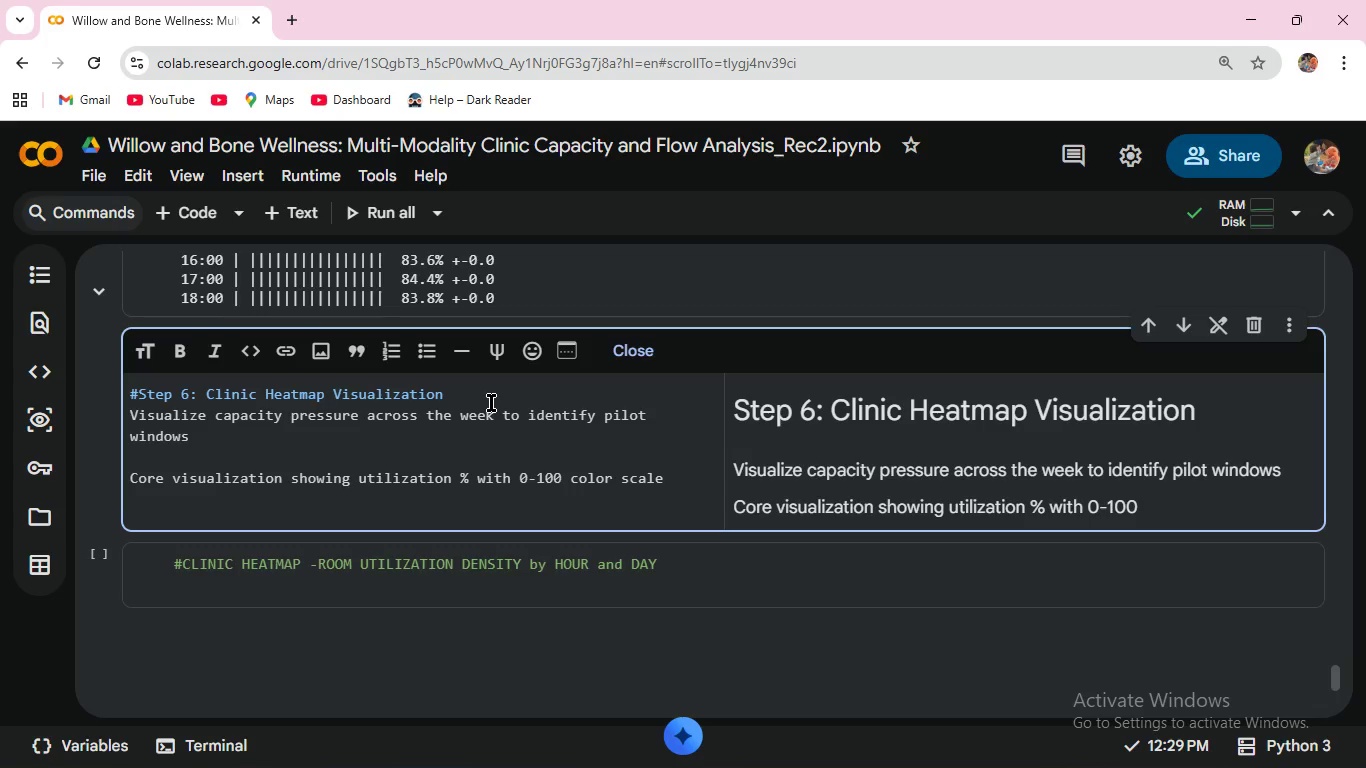 
left_click([265, 597])
 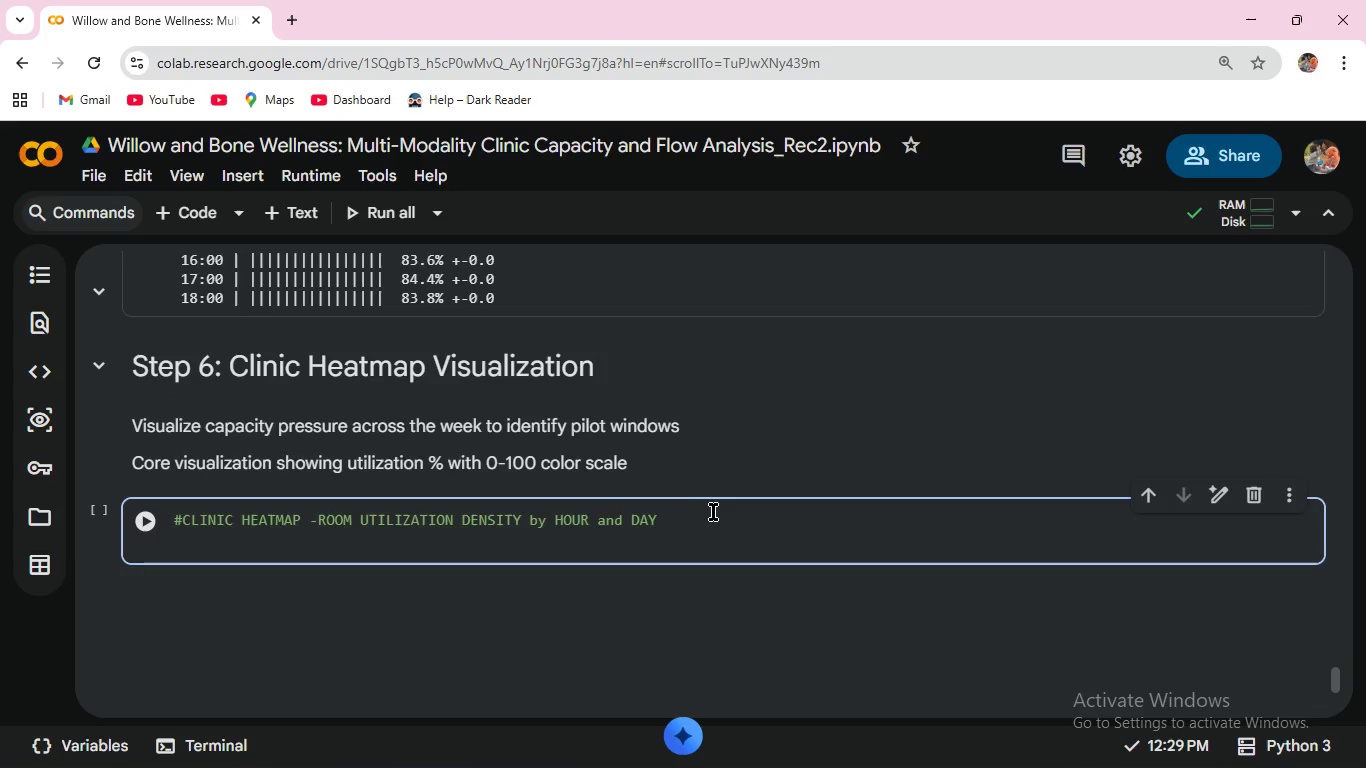 
left_click([697, 514])
 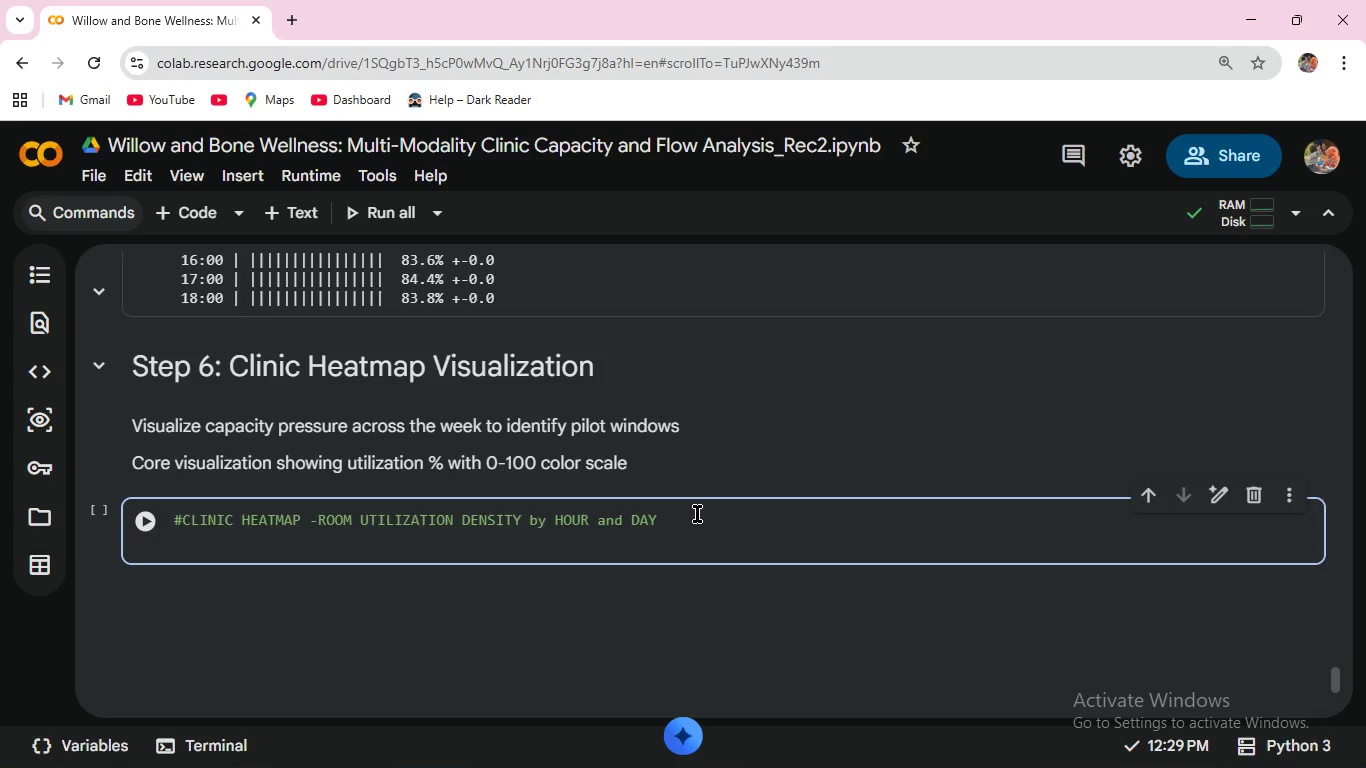 
key(Enter)
 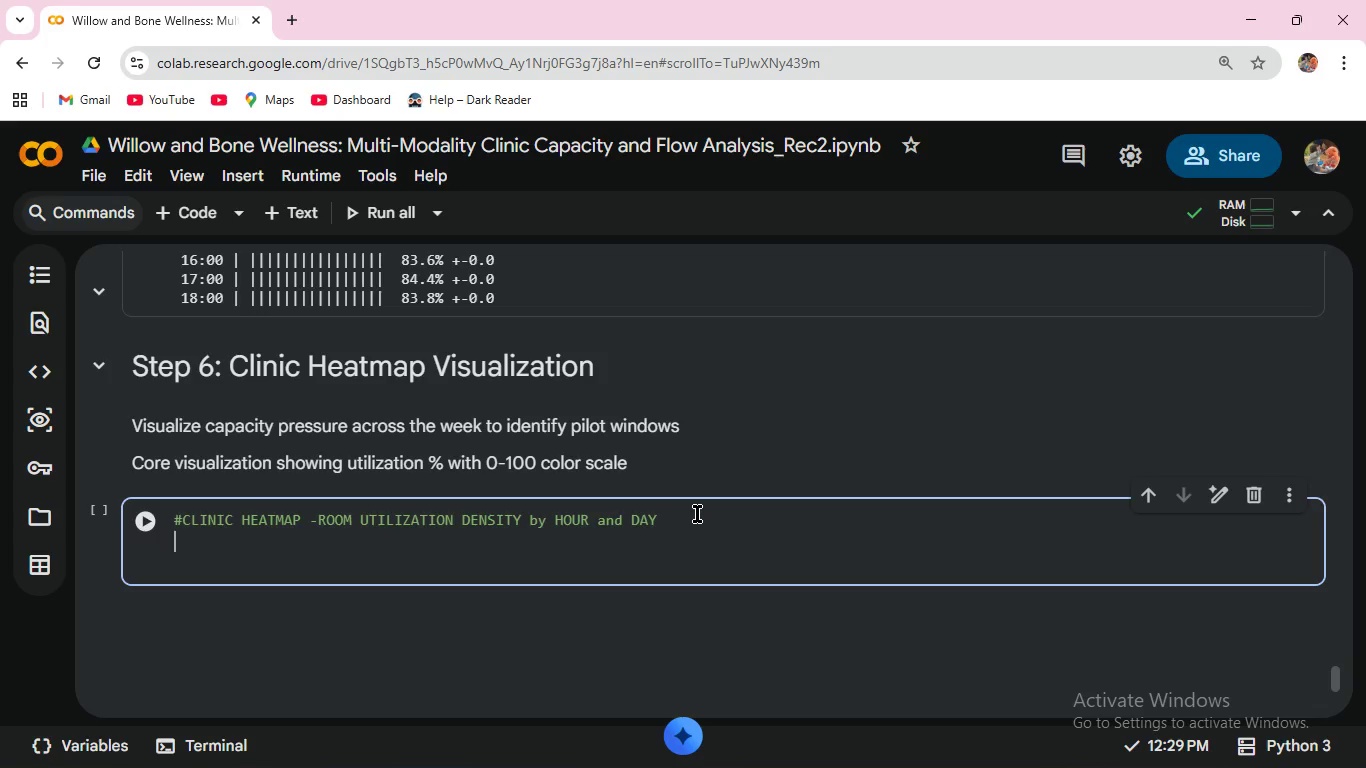 
wait(10.47)
 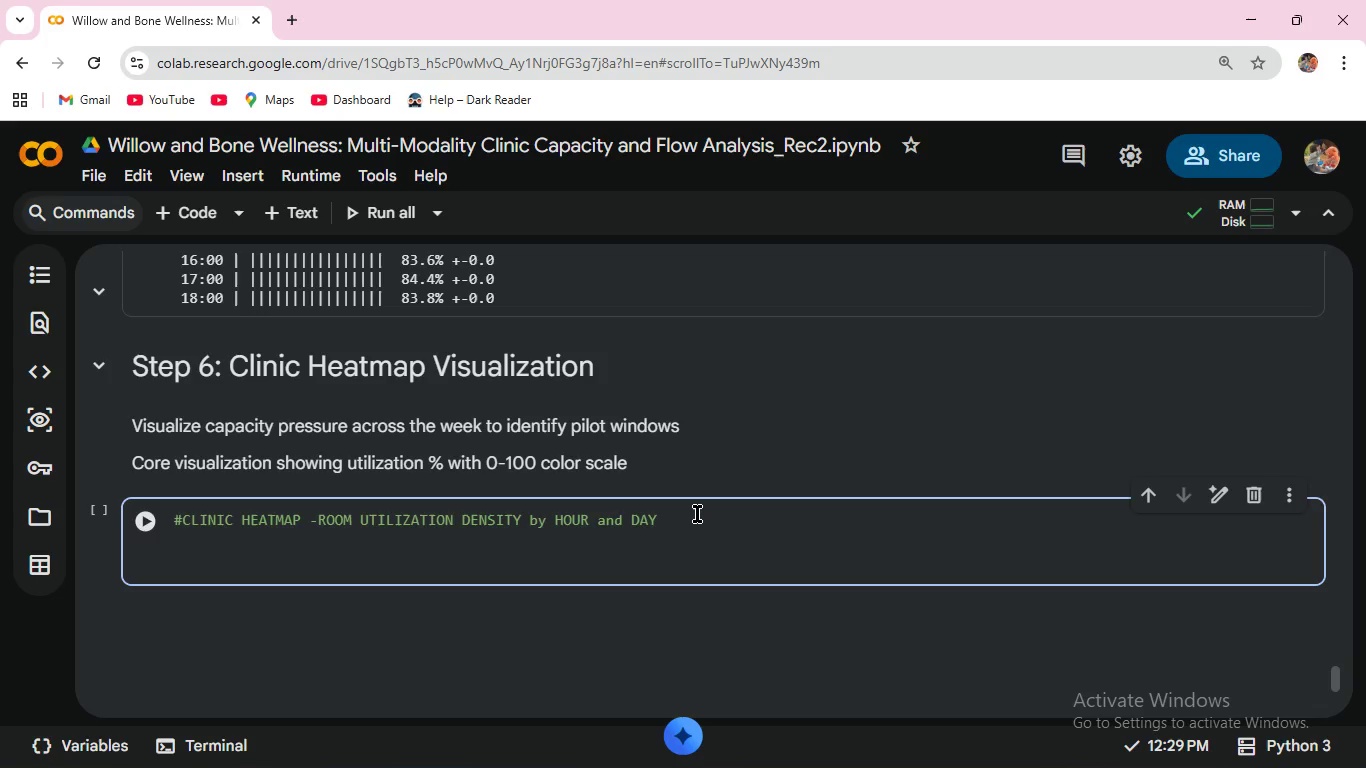 
type(# PI)
 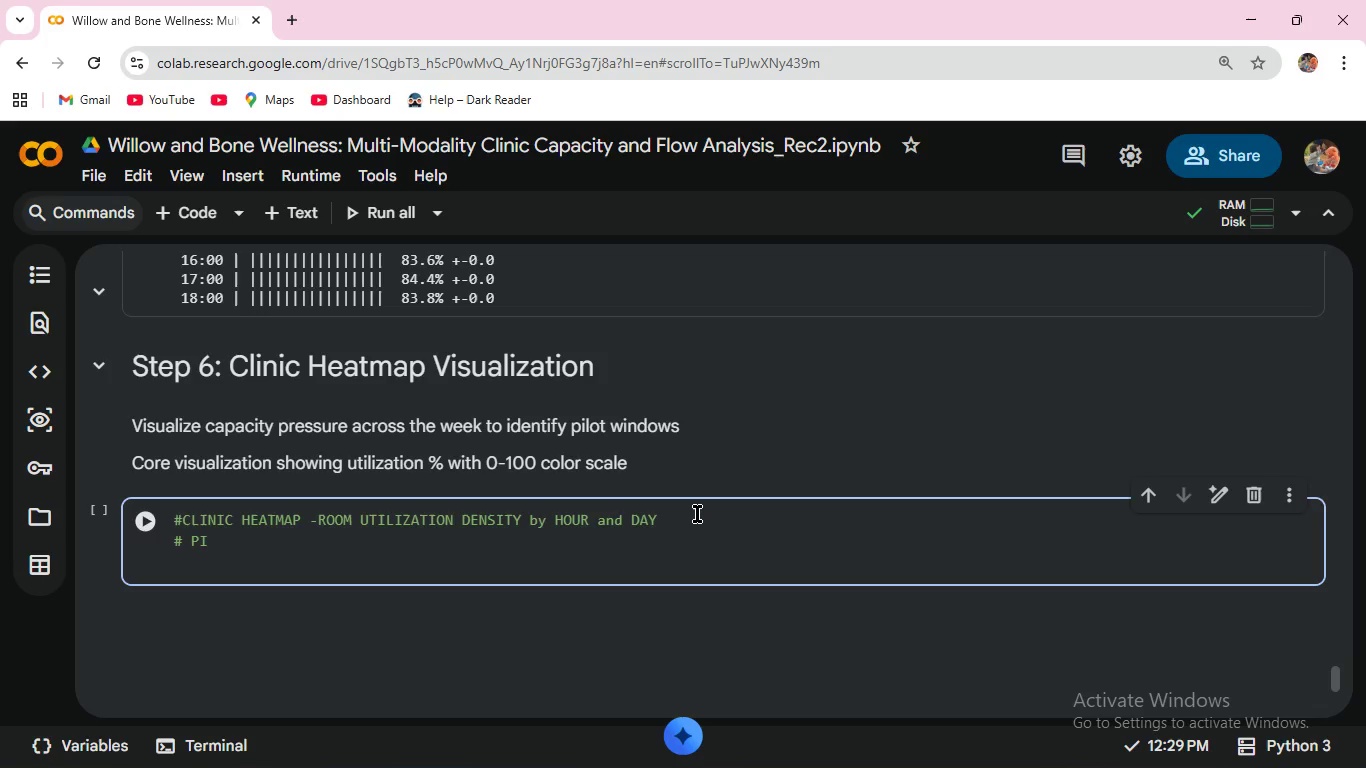 
type(VOT DATA : Reshape utilization data fr heatmap (rows=hours, columns=day)
 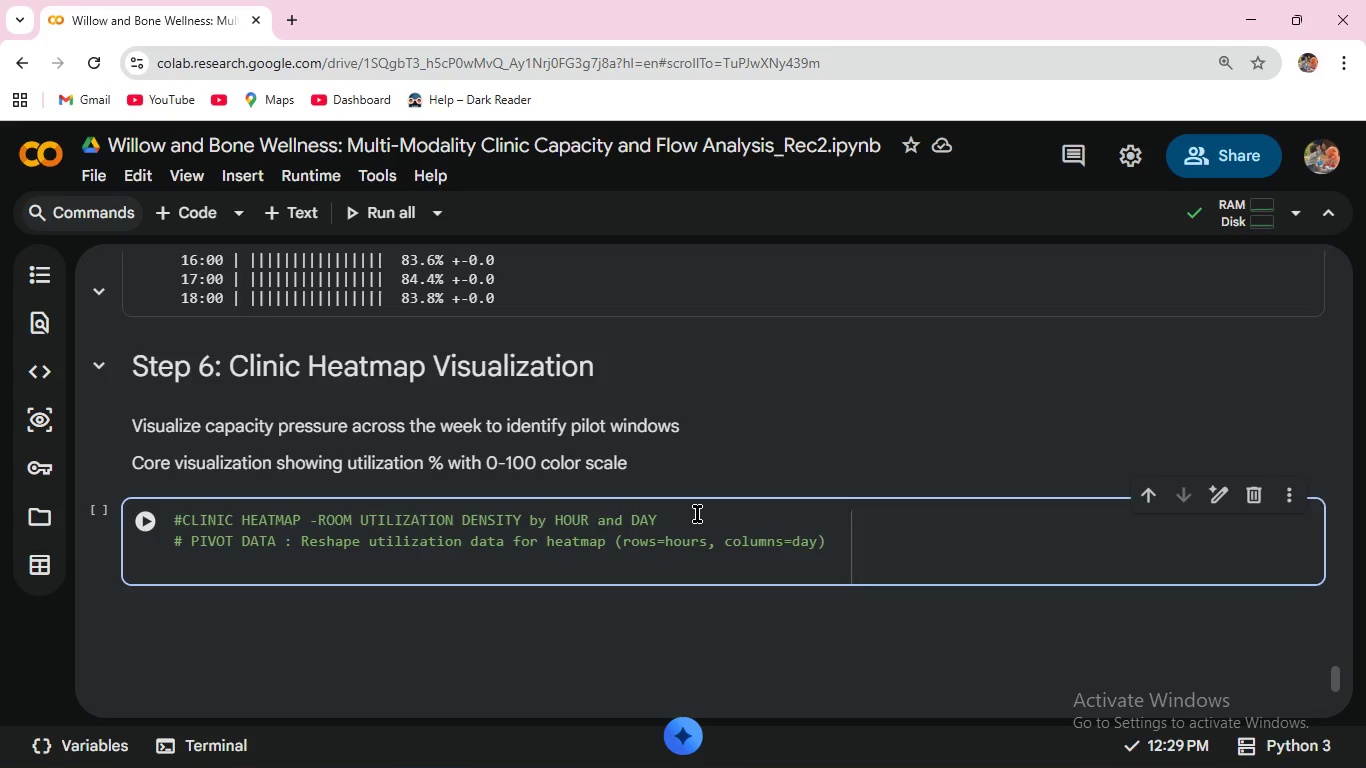 
key(S)
 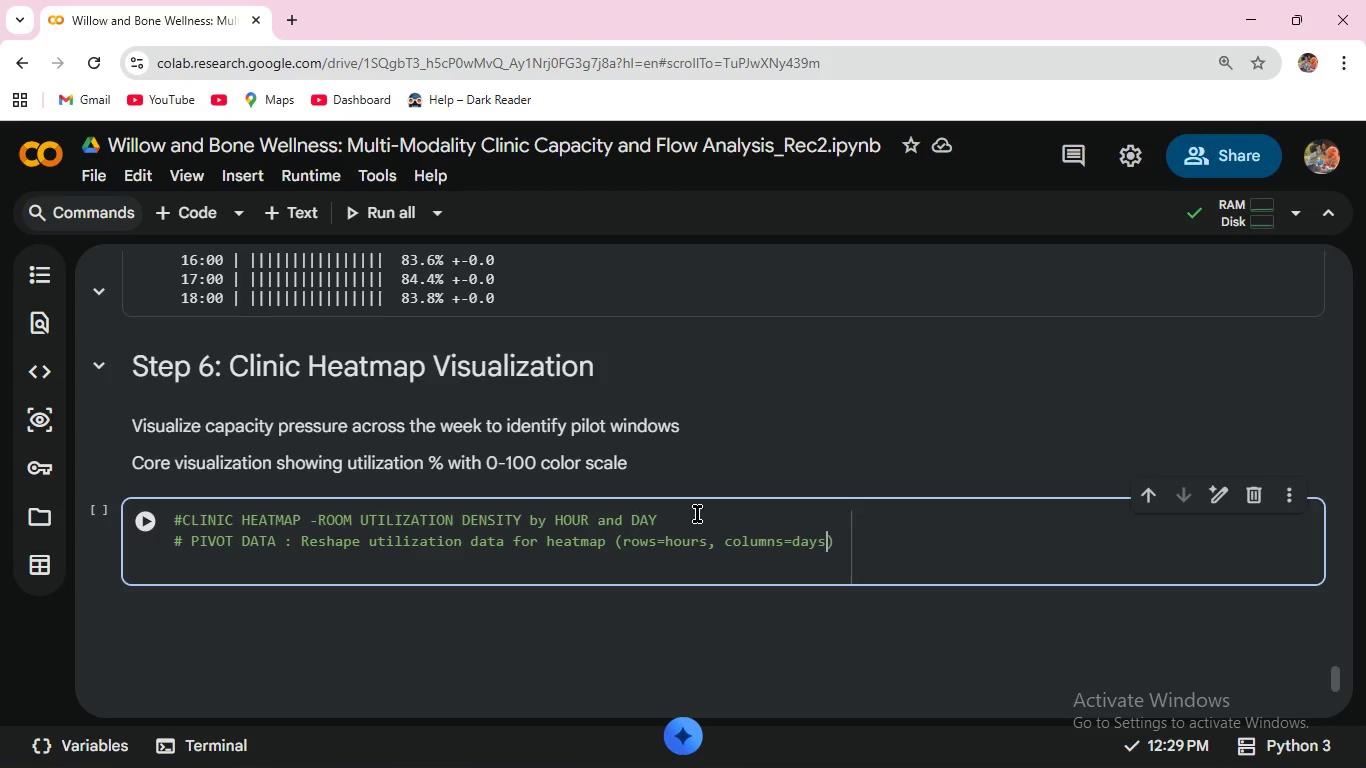 
key(ArrowRight)
 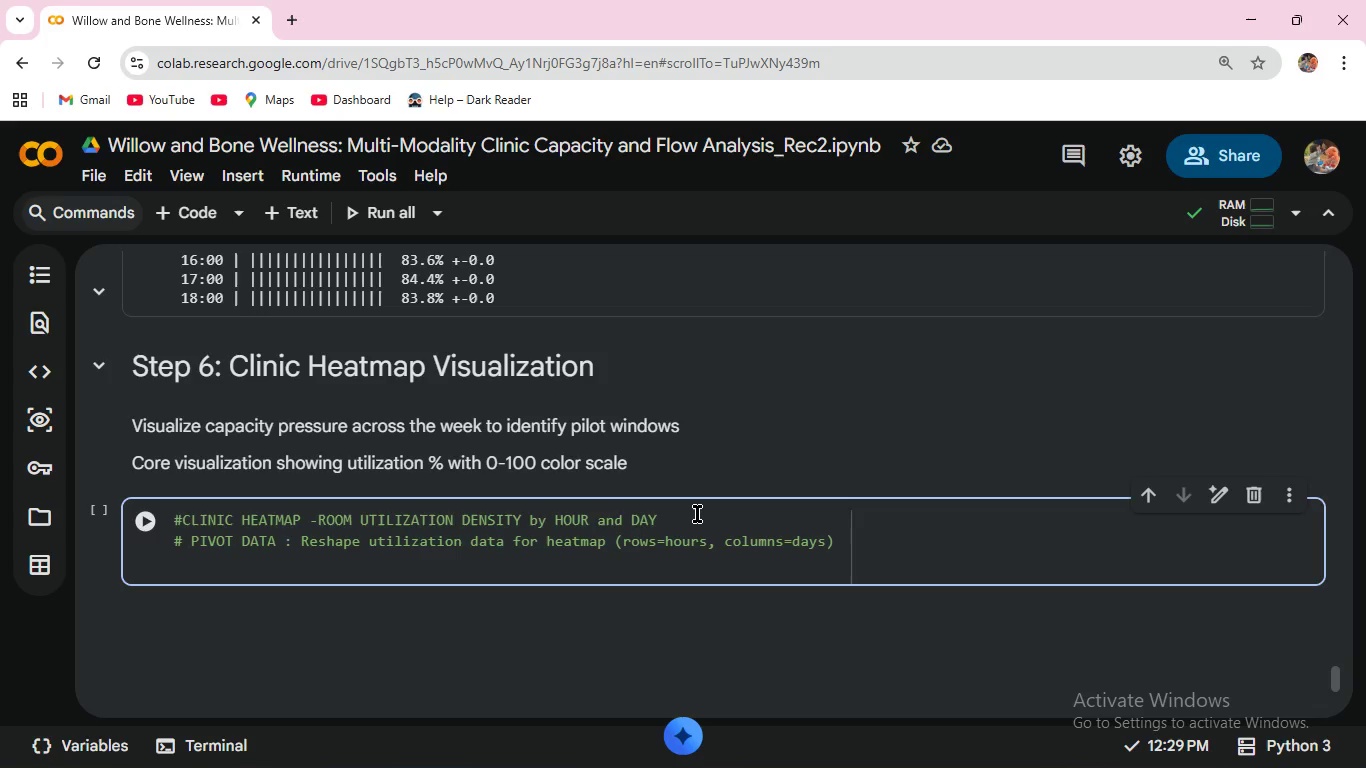 
key(Enter)
 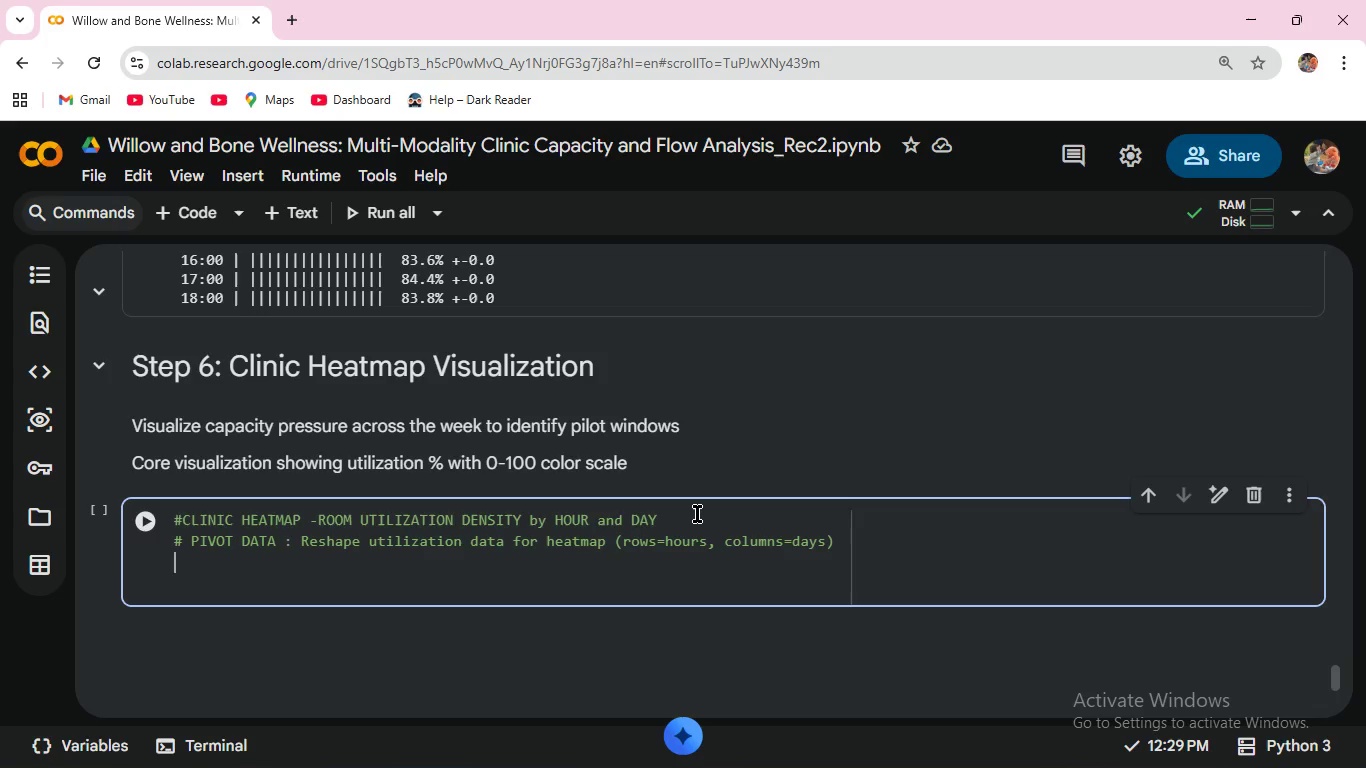 
wait(26.36)
 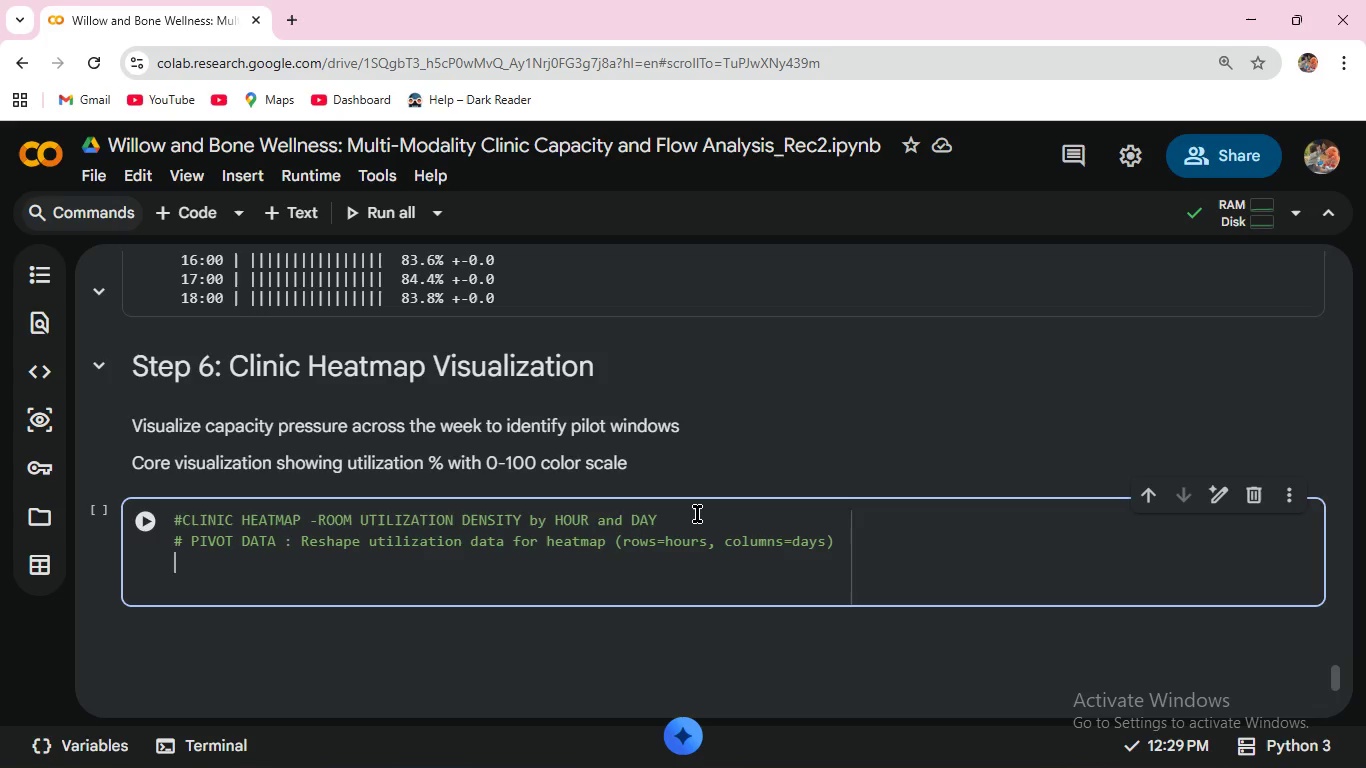 
scroll: coordinate [645, 519], scroll_direction: down, amount: 2.0
 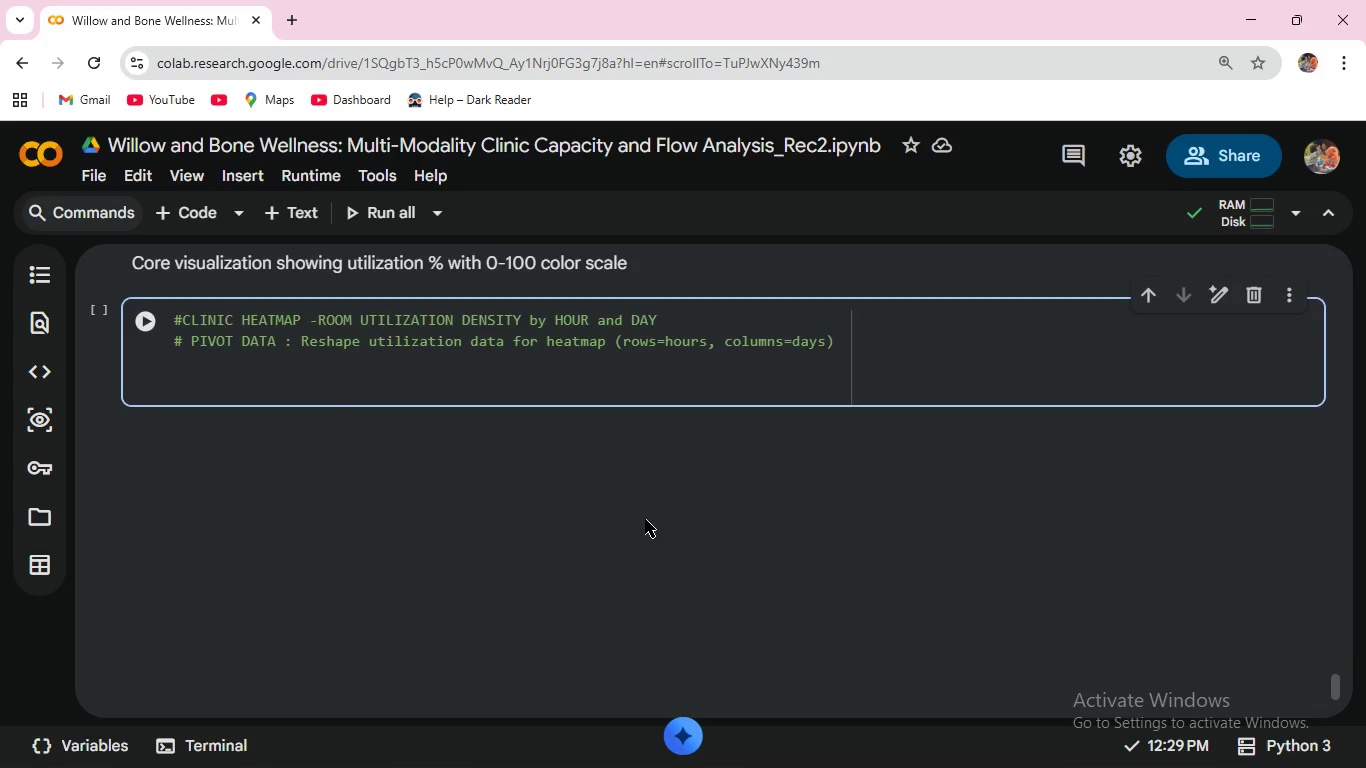 
type(pivot_heat = utili)
 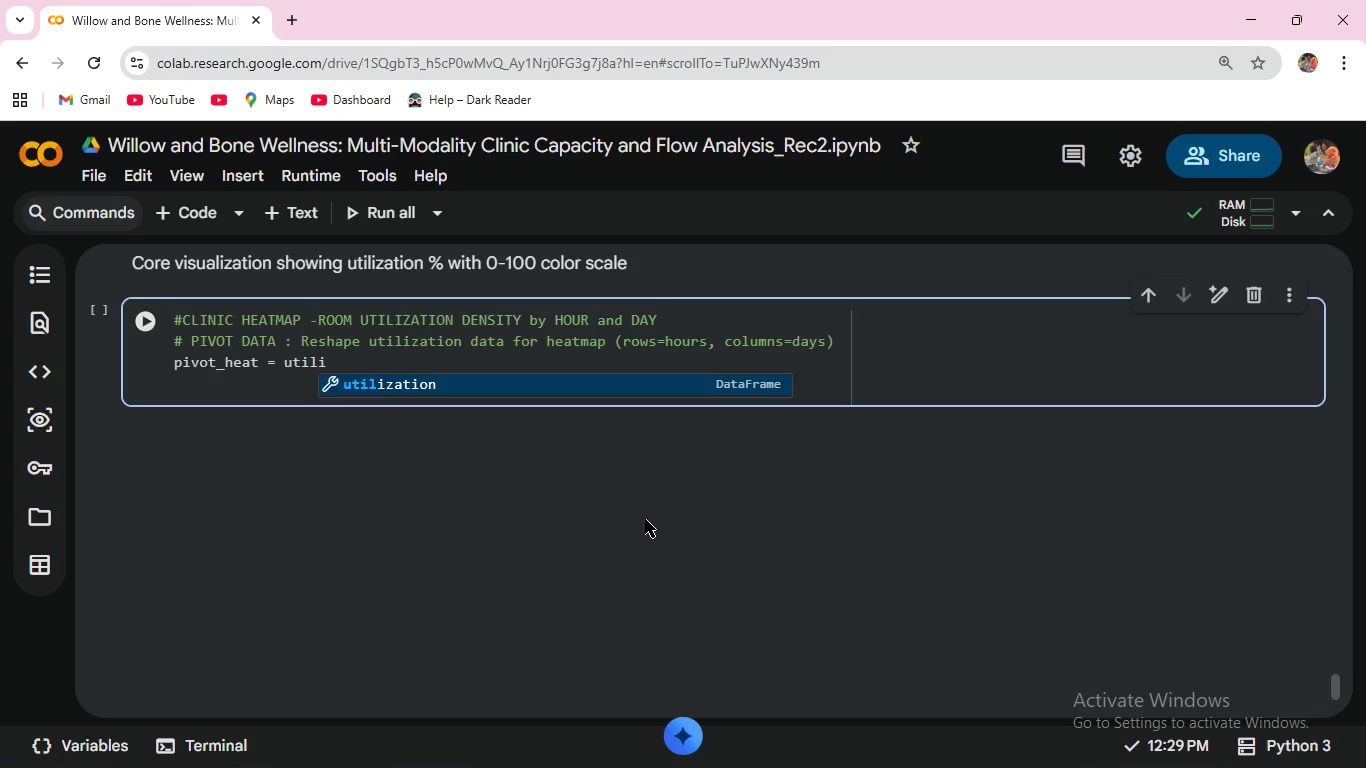 
key(Enter)
 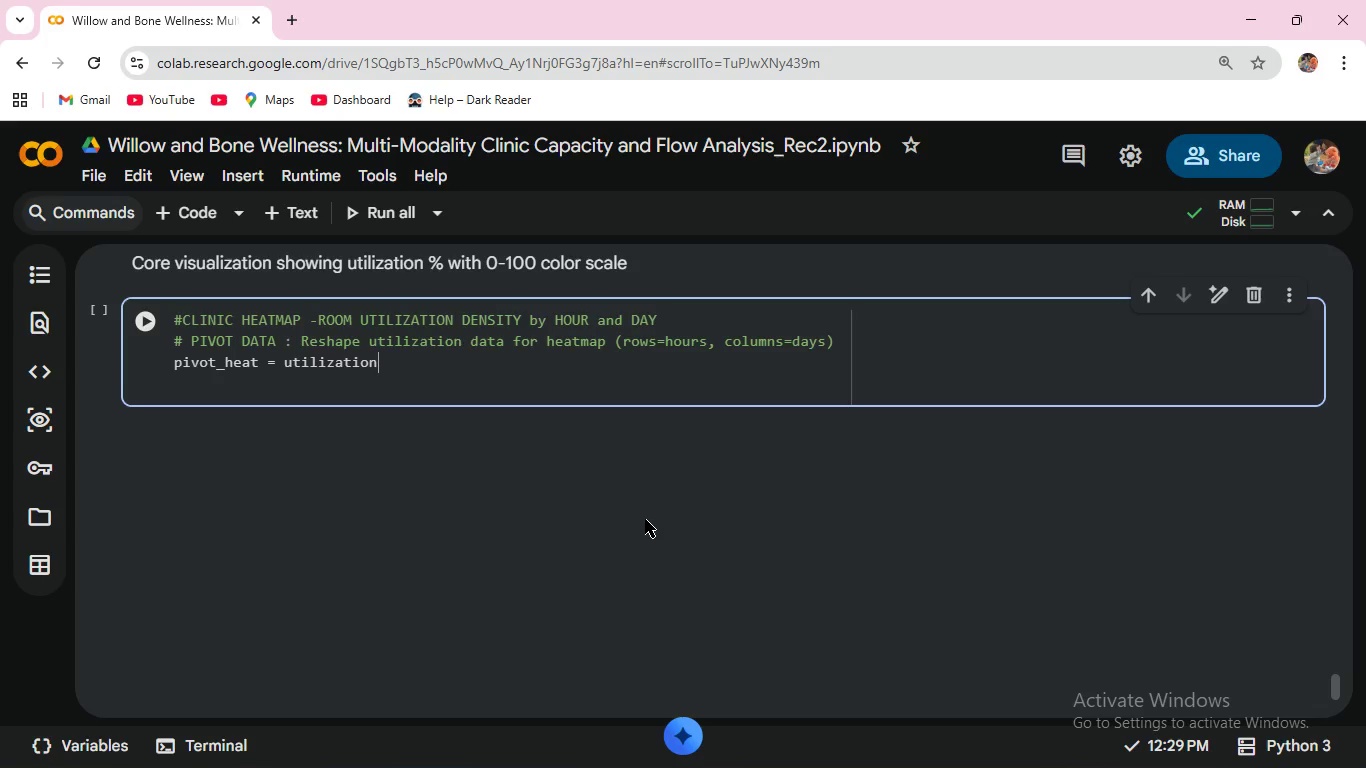 
type(.pivot(id)
key(Backspace)
type(ndex=)
 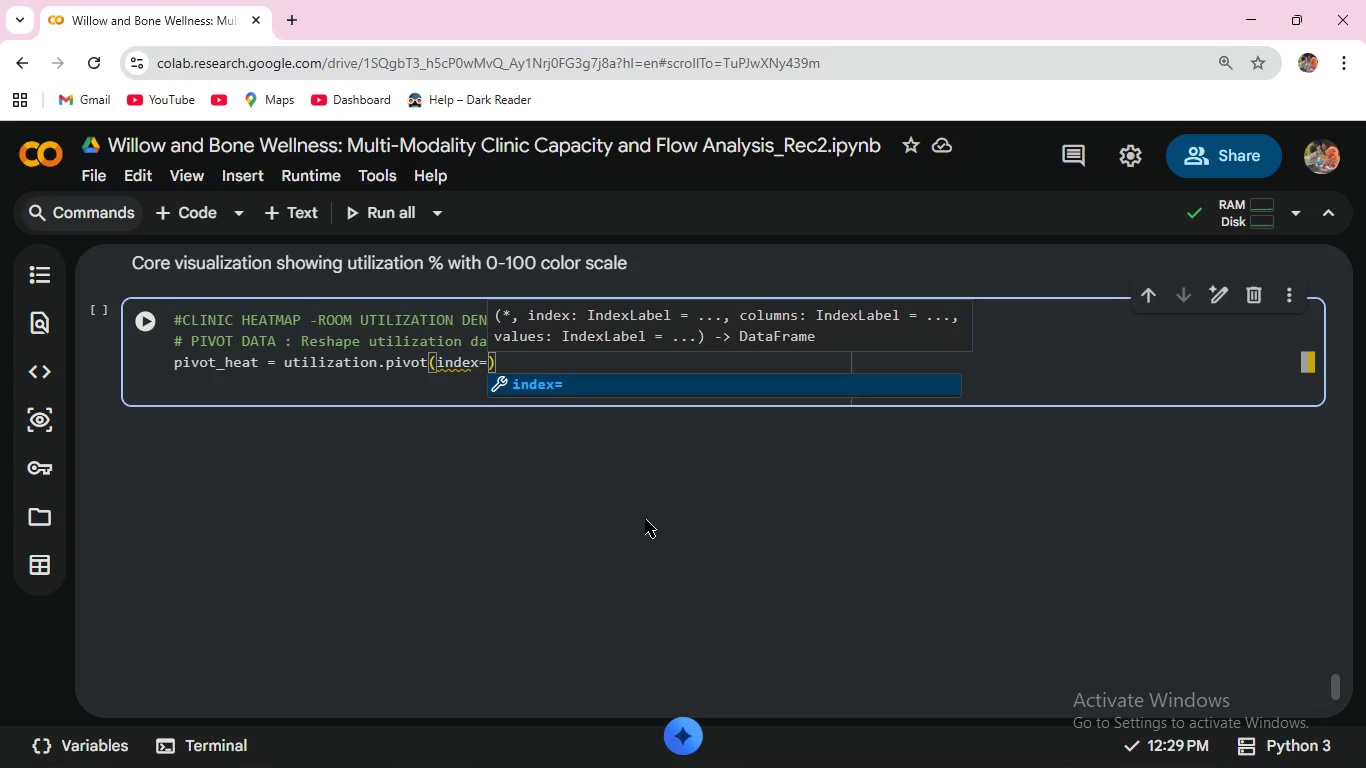 
key(Quote)
 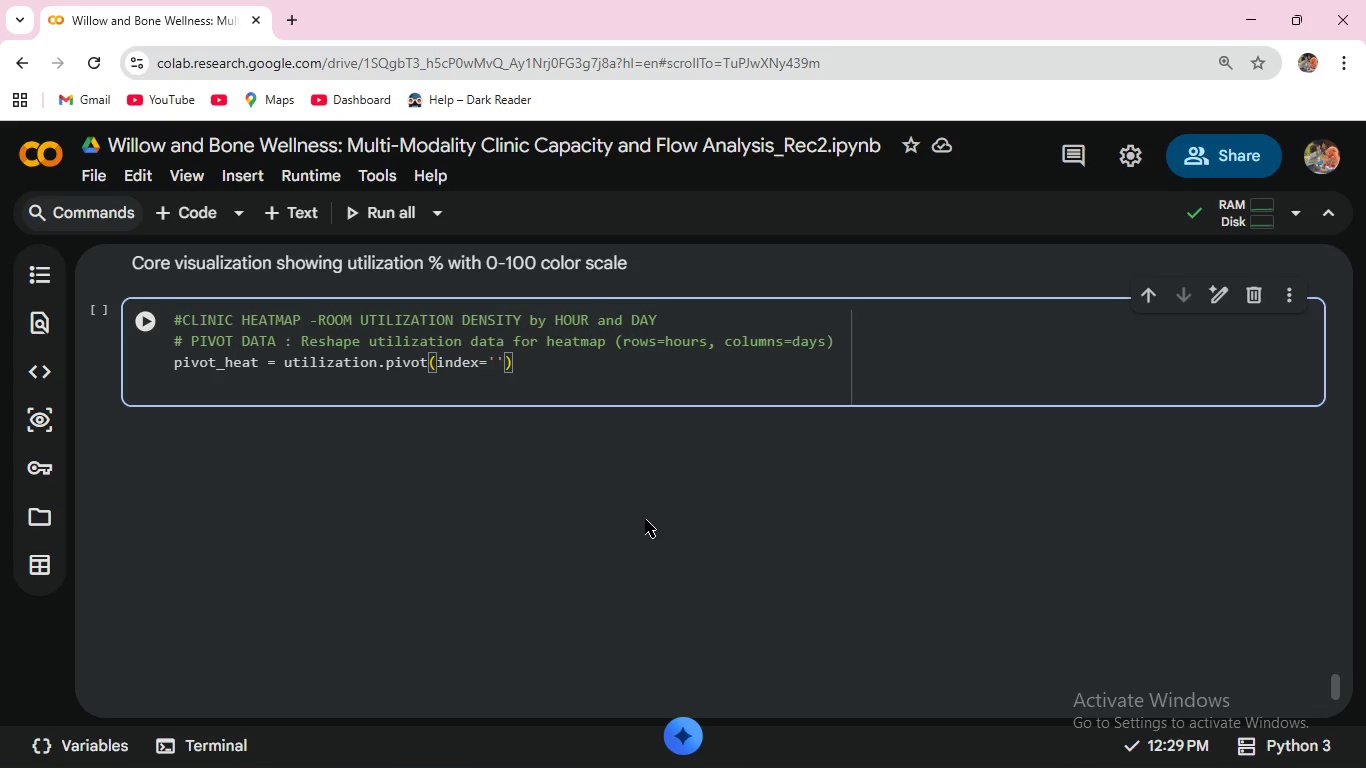 
type(hour)
 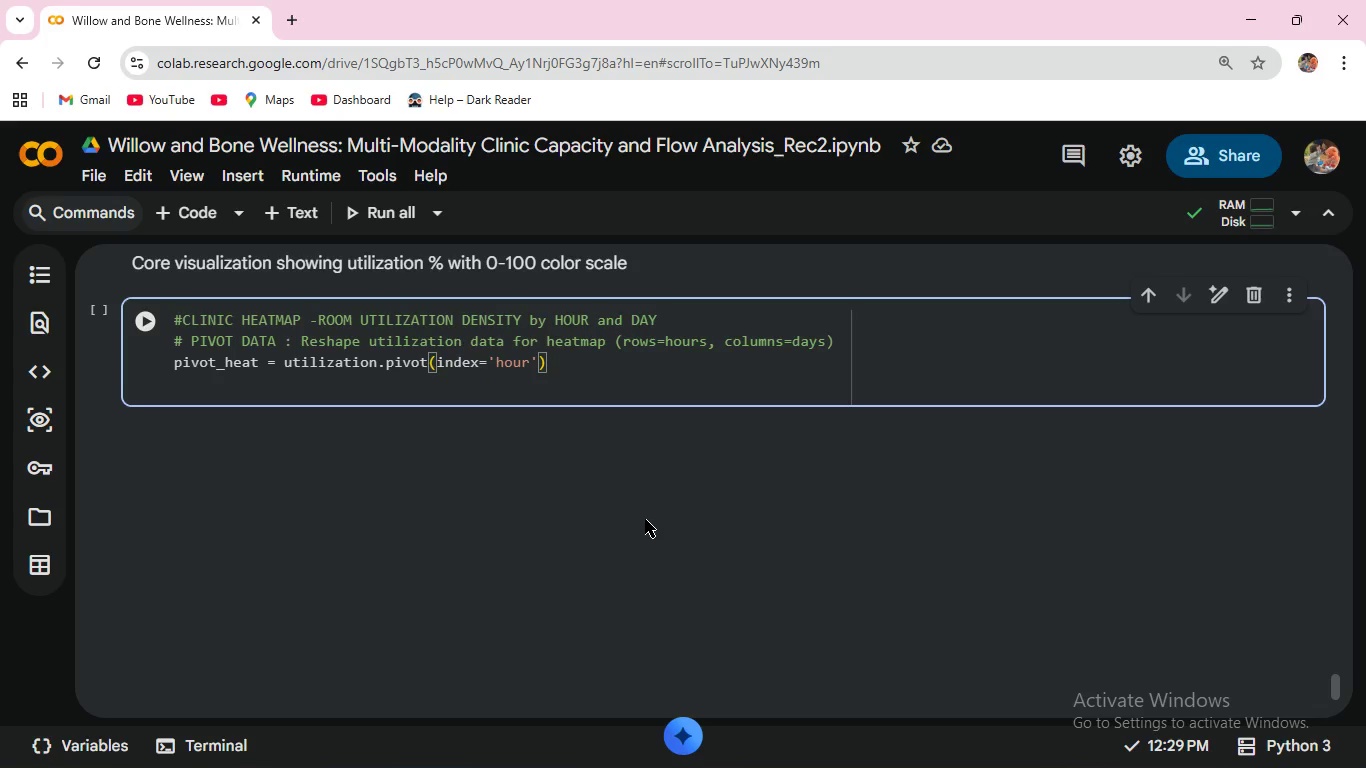 
type(_block)
 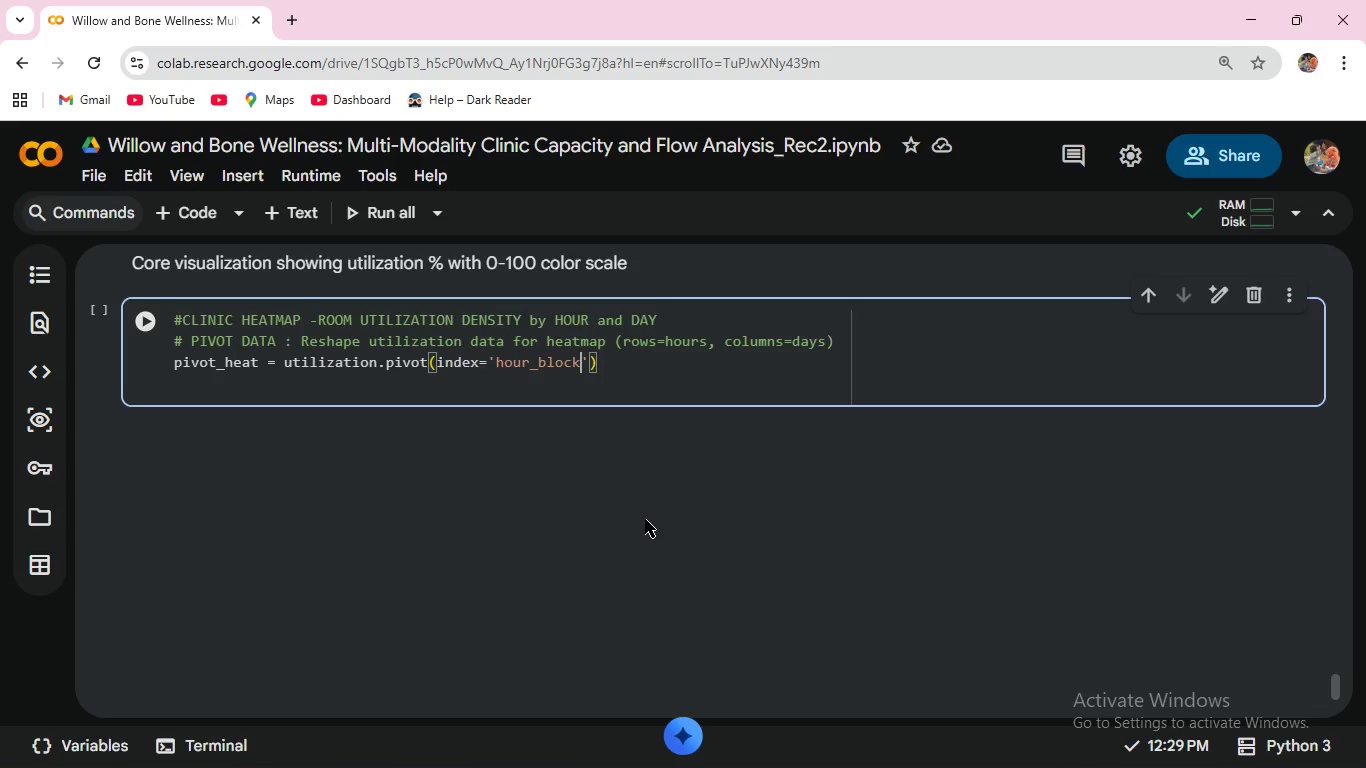 
key(ArrowRight)
 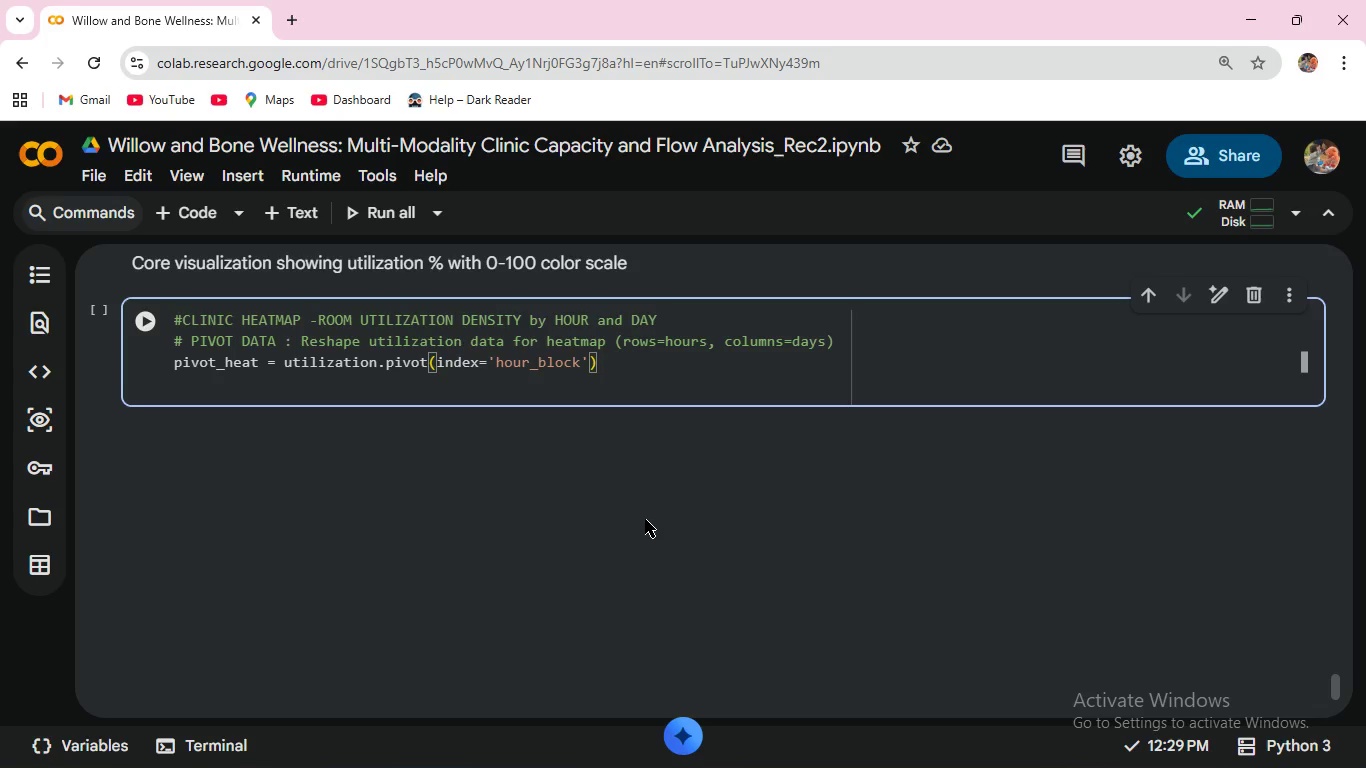 
type(, columns)
 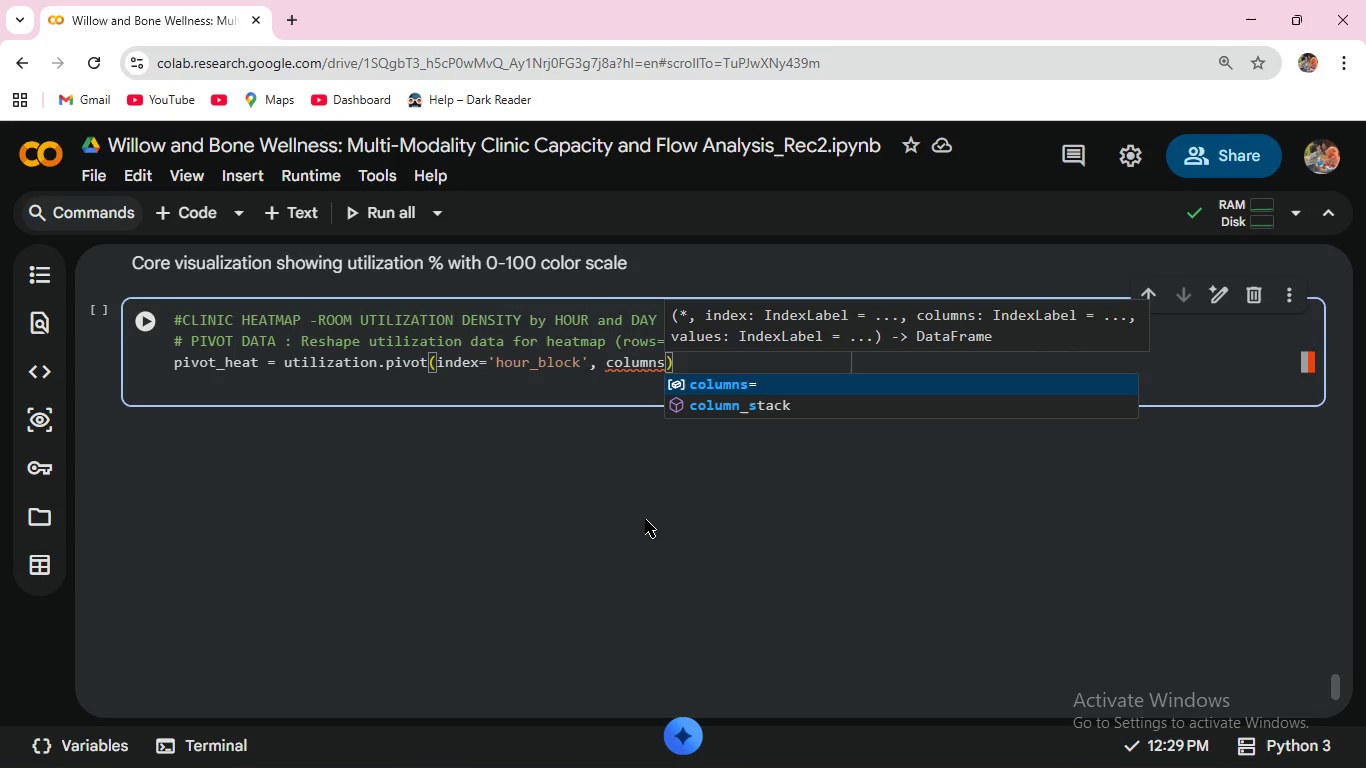 
key(Equal)
 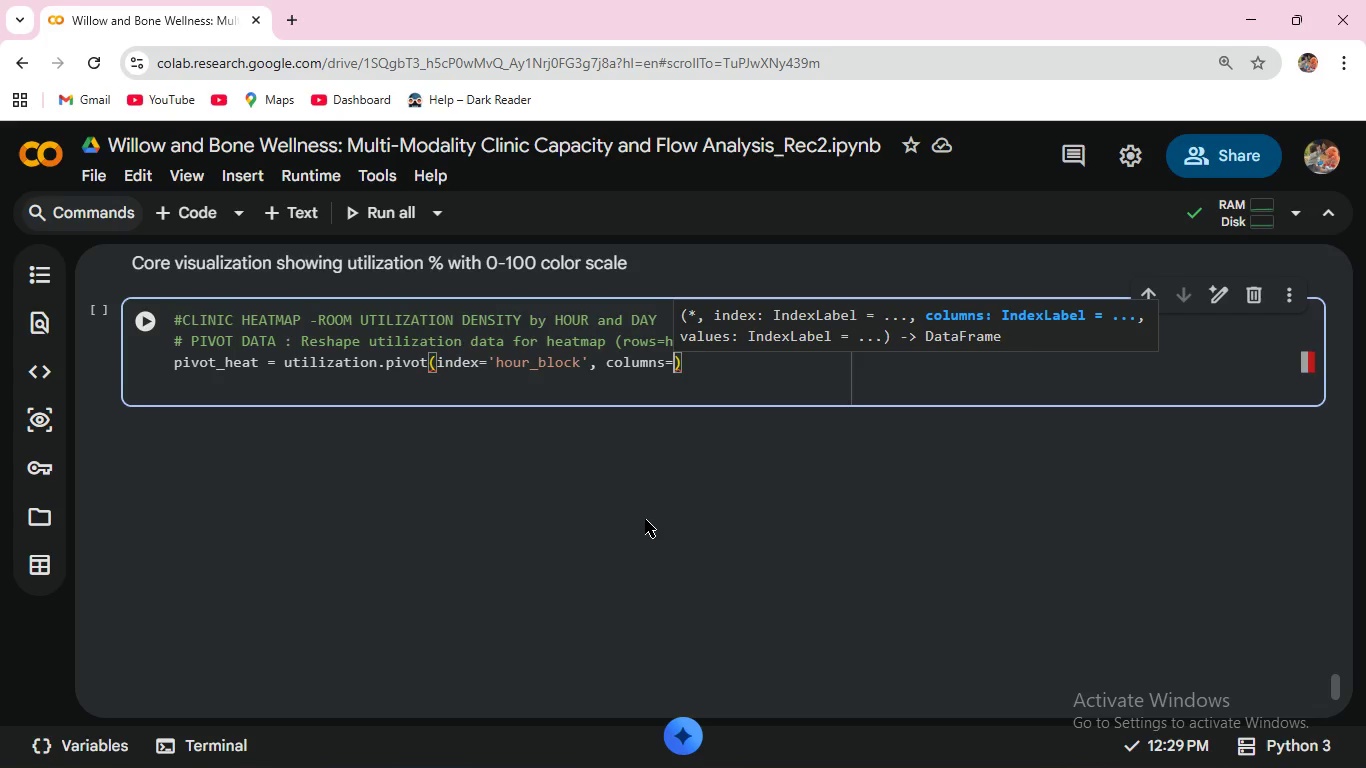 
type('day_order)
 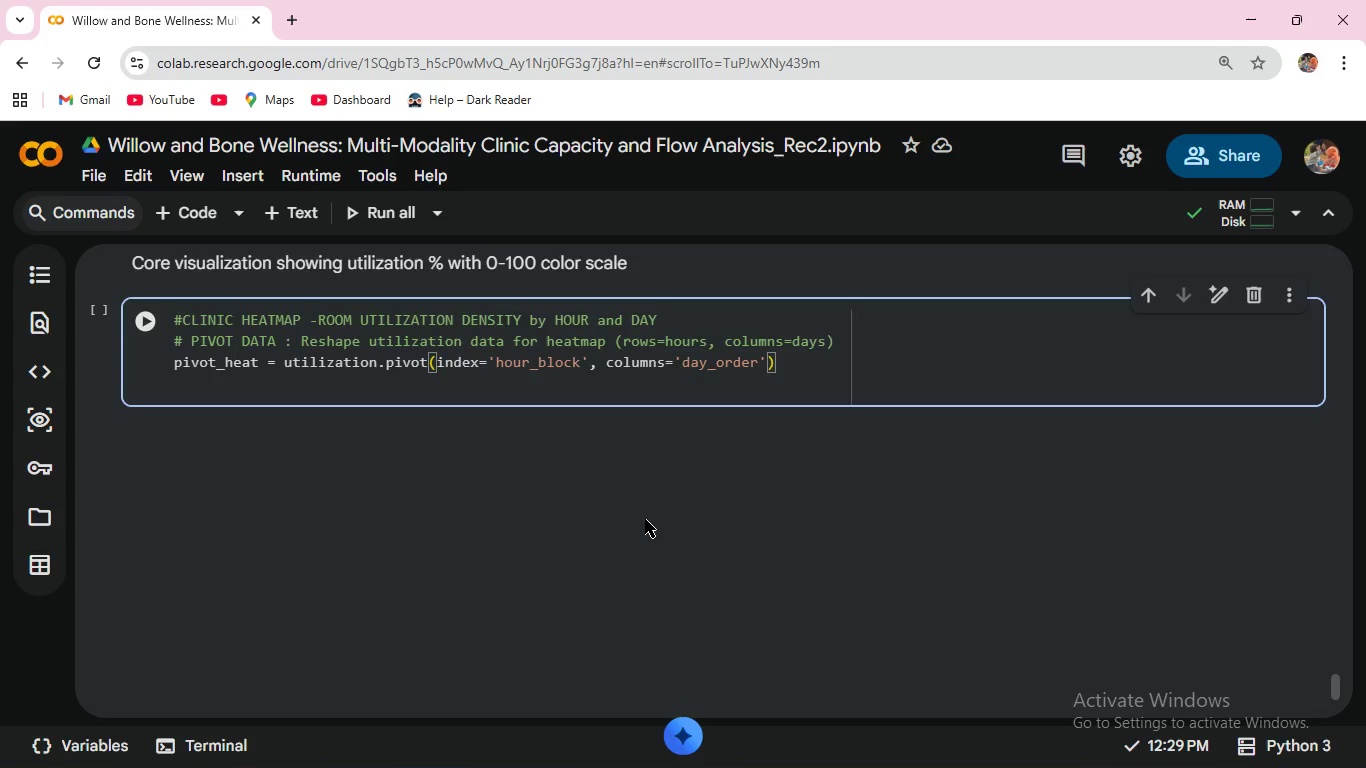 
key(ArrowRight)
 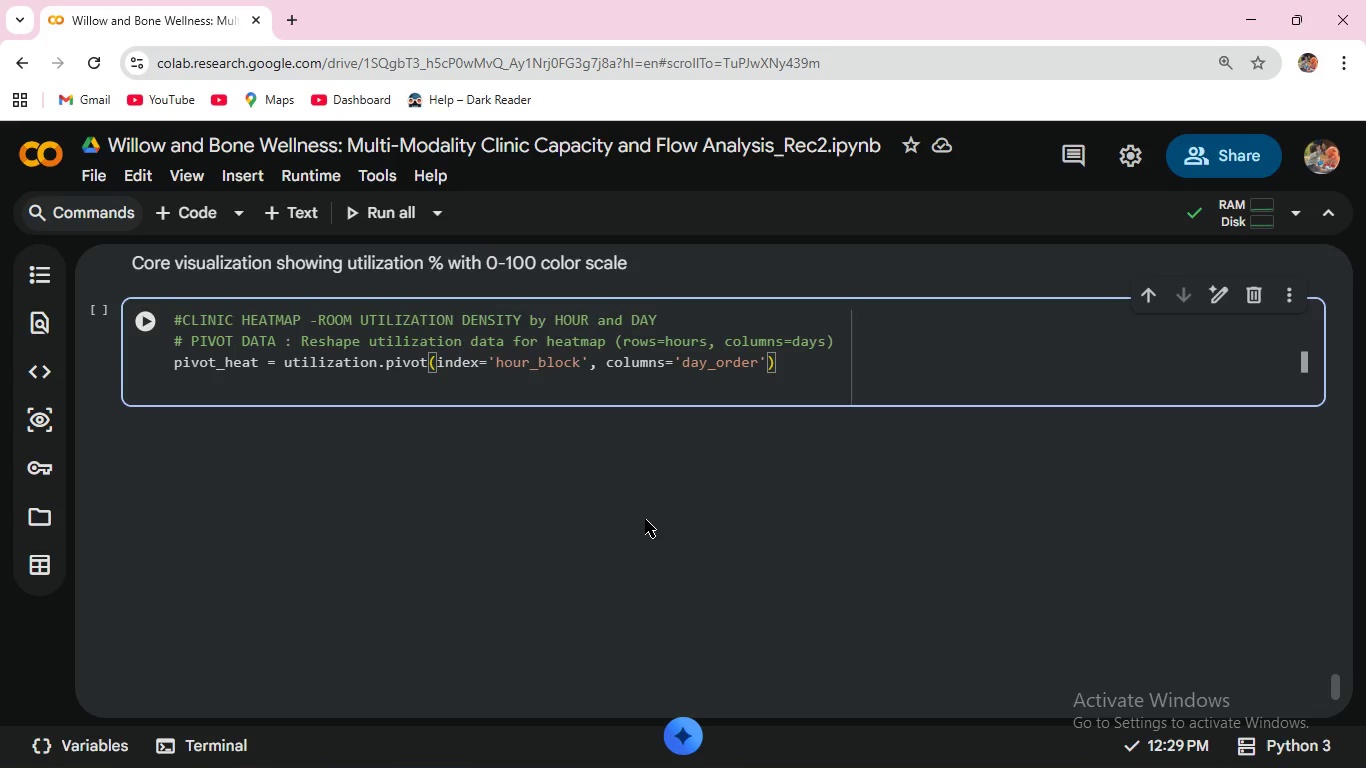 
type(, values)
 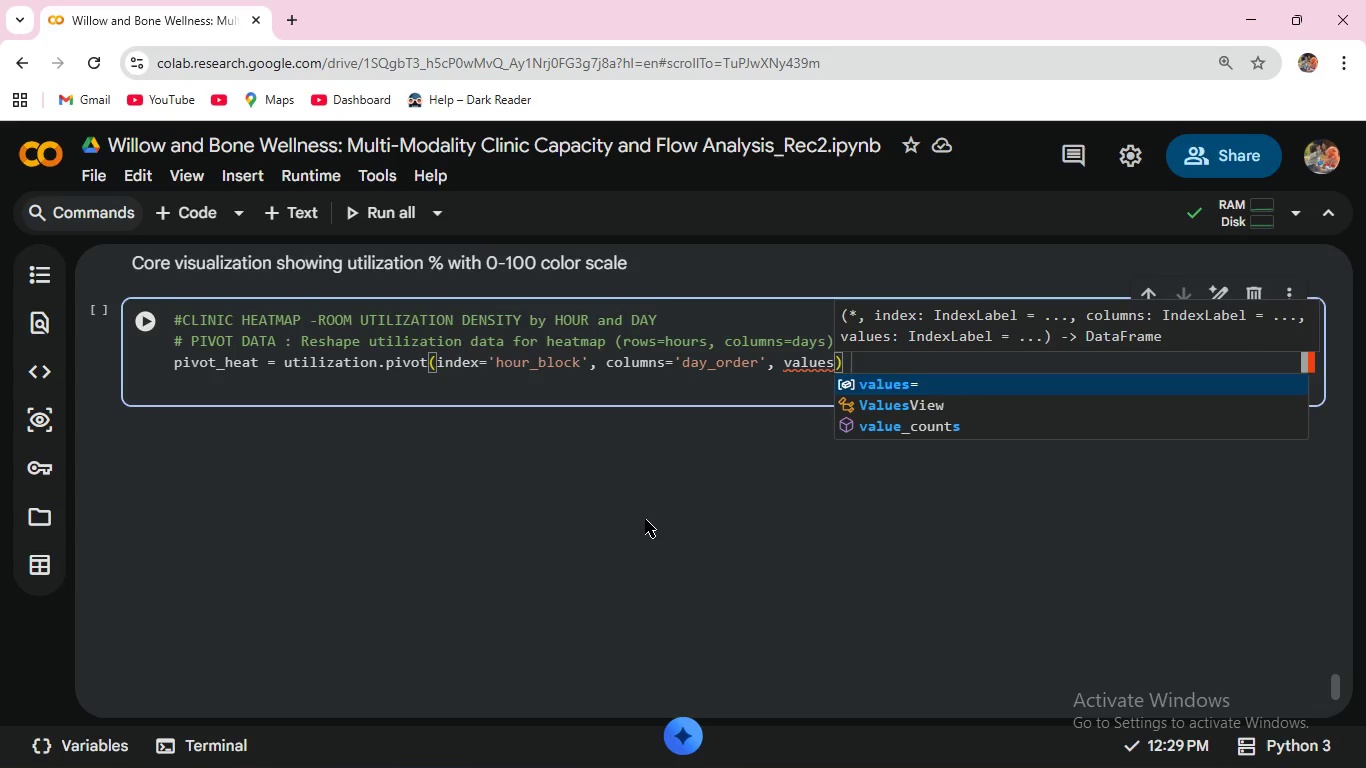 
key(Enter)
 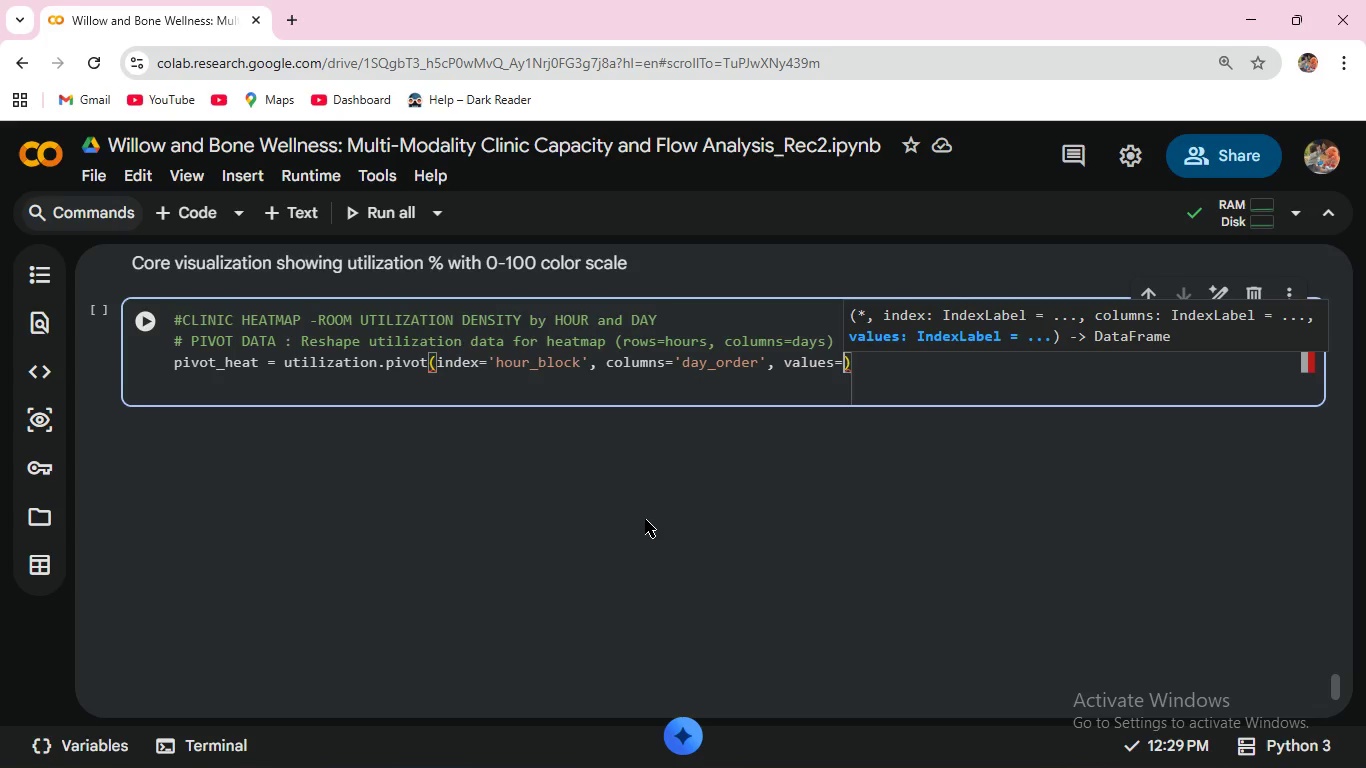 
wait(5.59)
 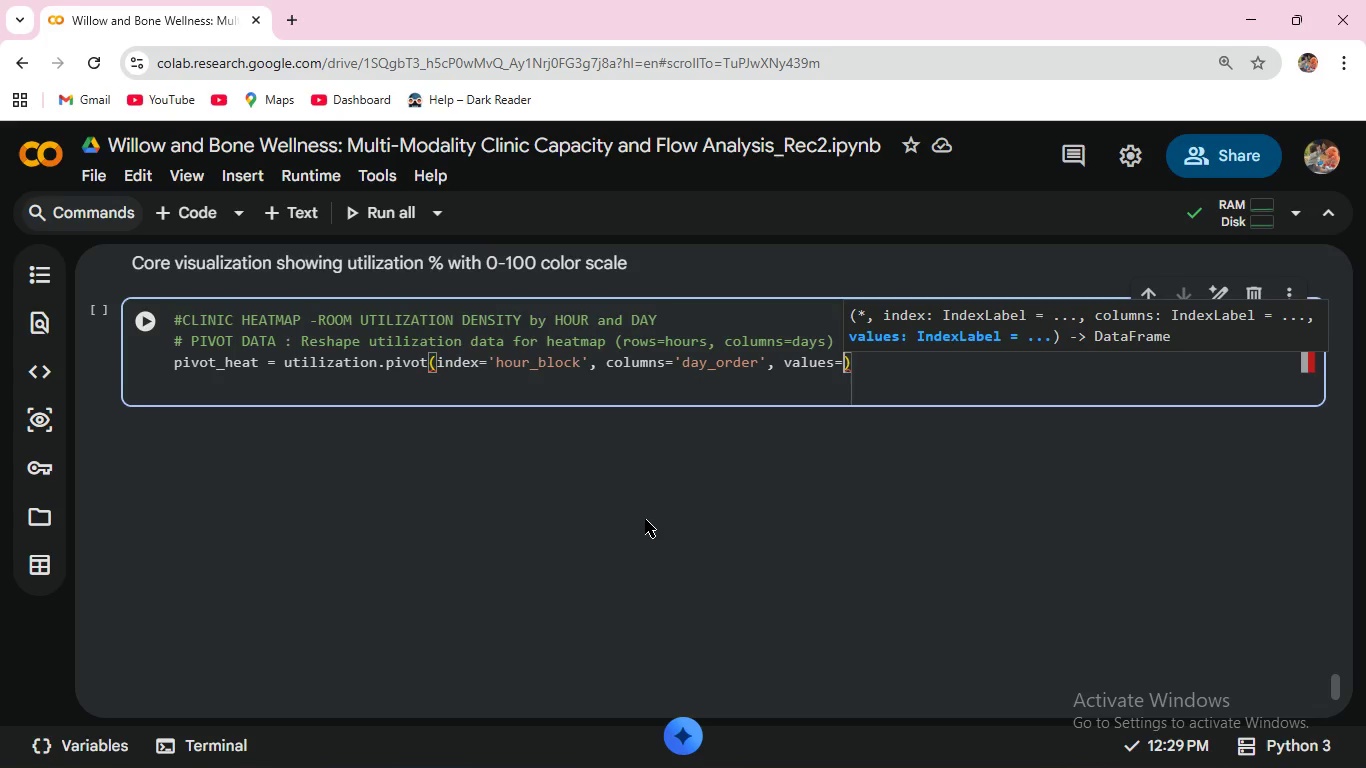 
type('utili)
 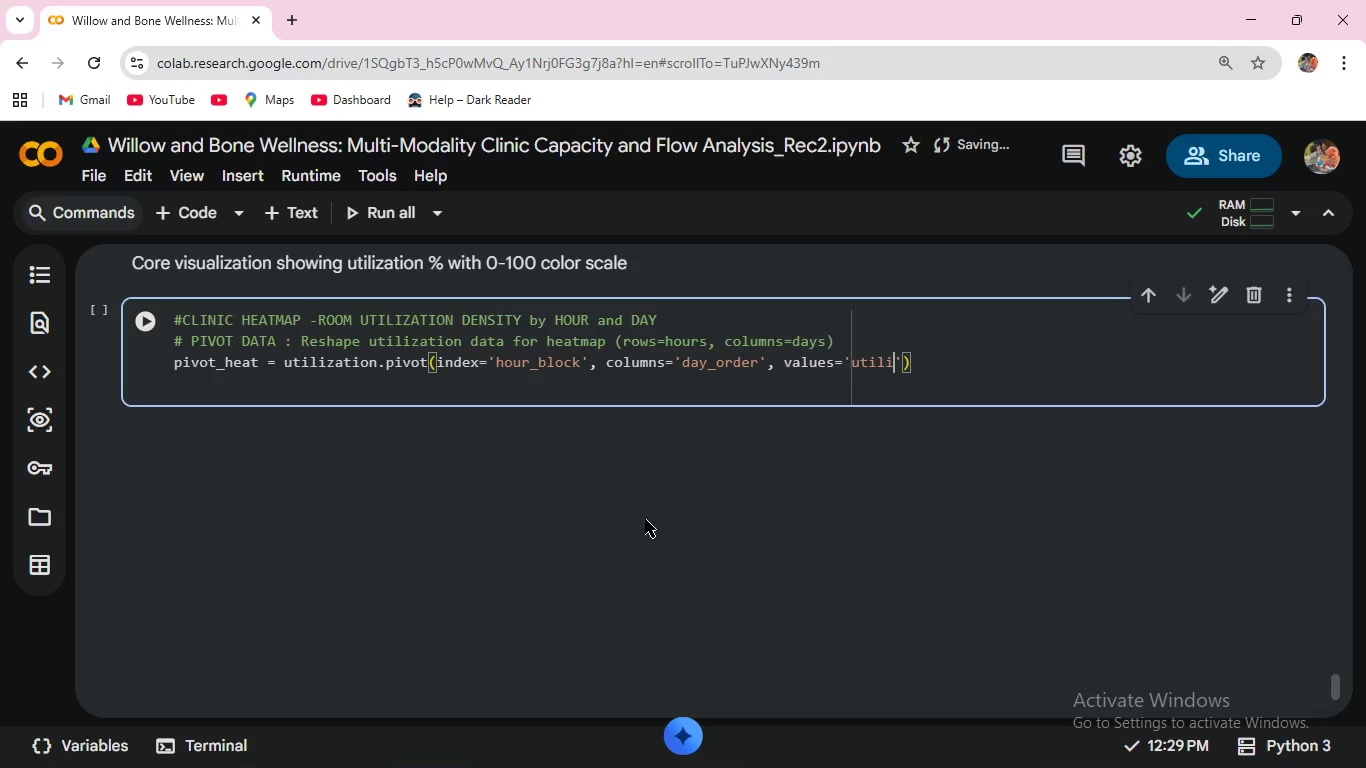 
type(zation_pct)
 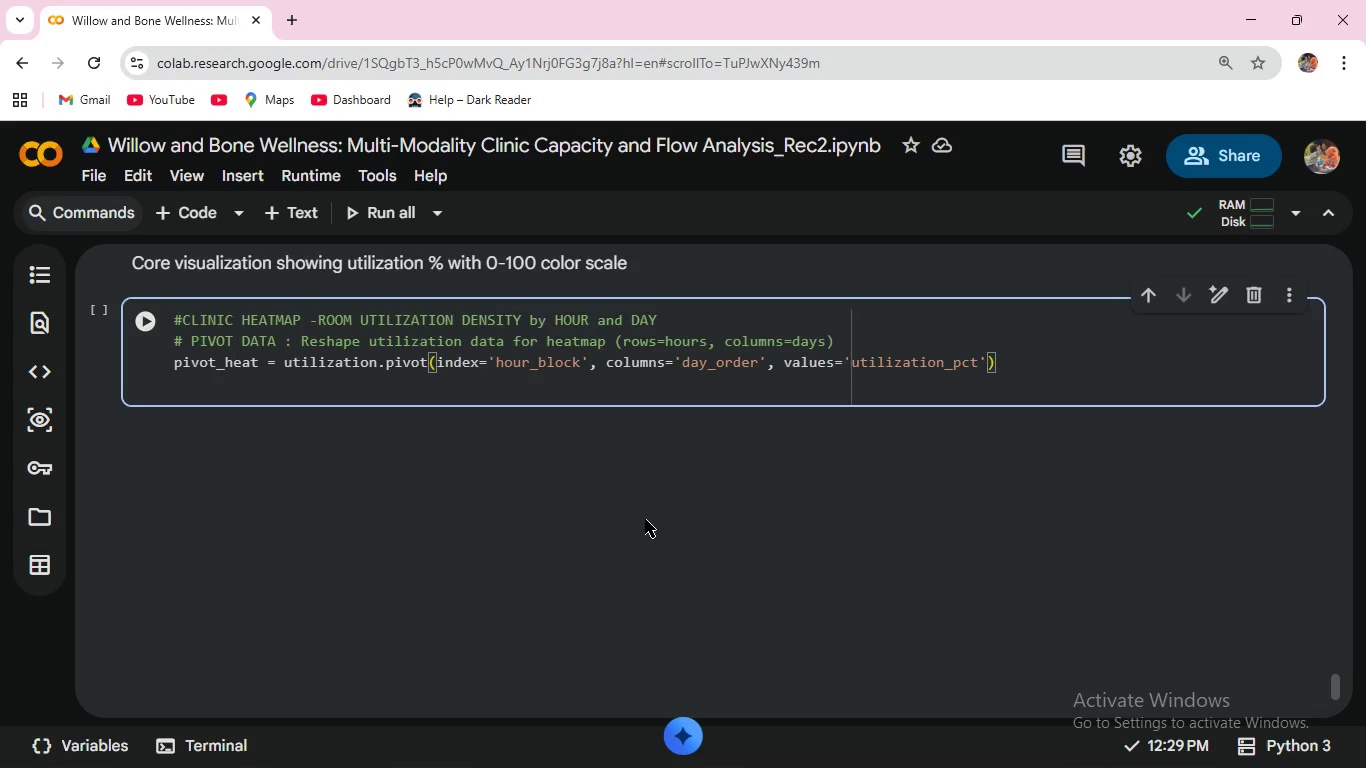 
key(ArrowRight)
 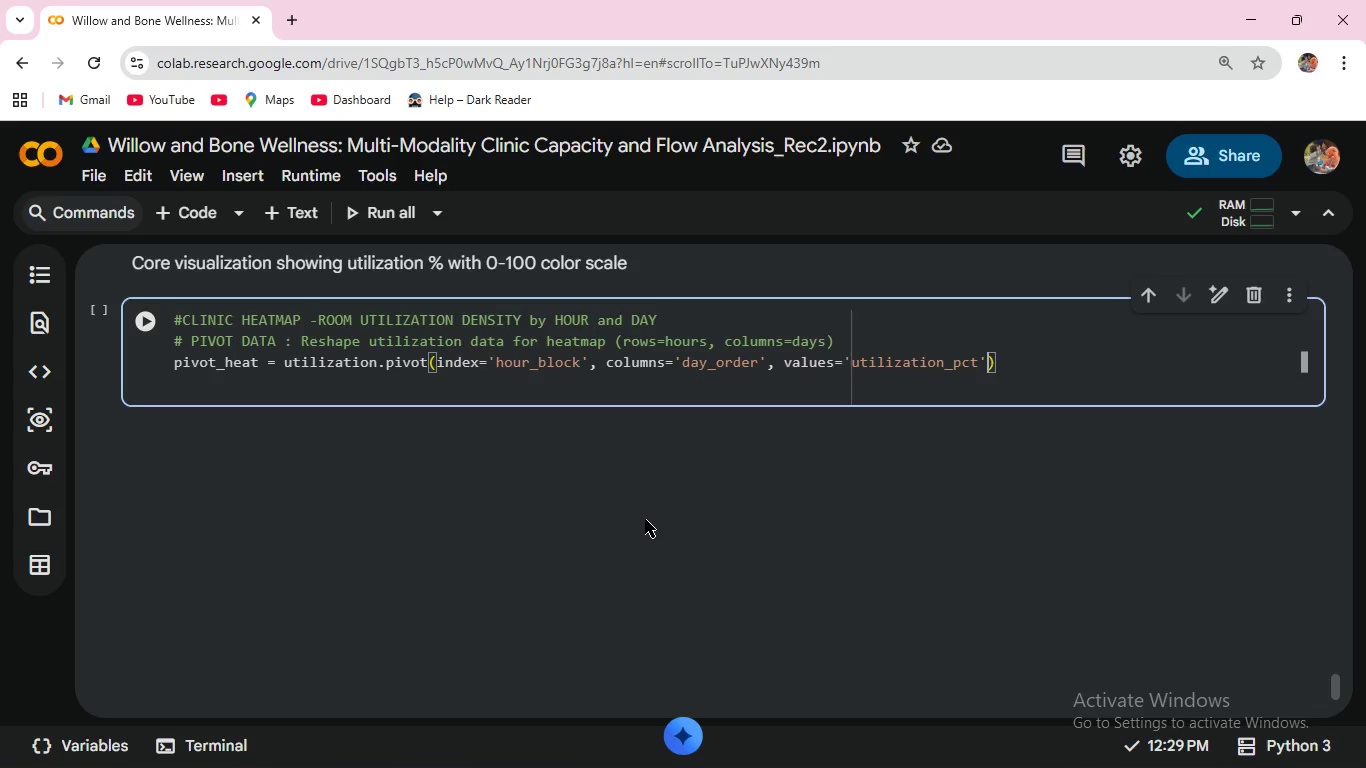 
key(ArrowRight)
 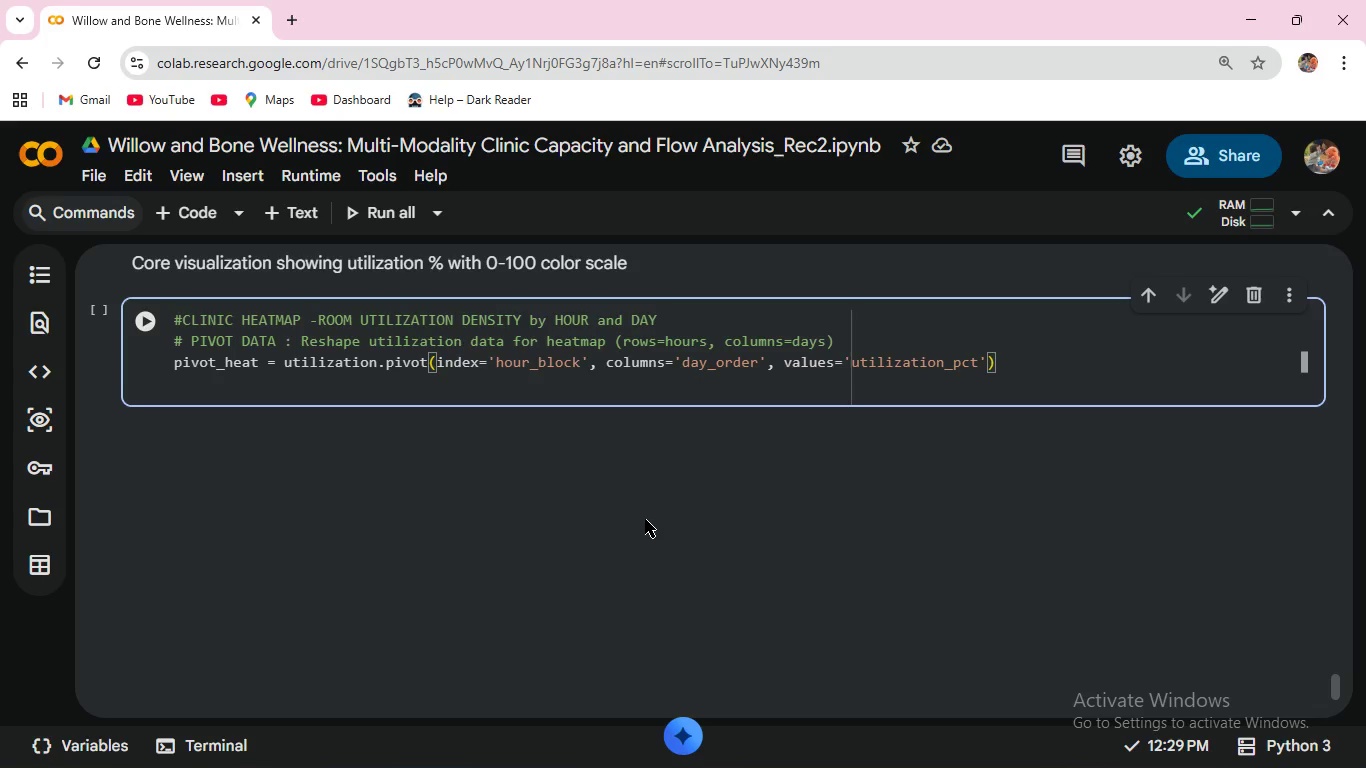 
key(Enter)
 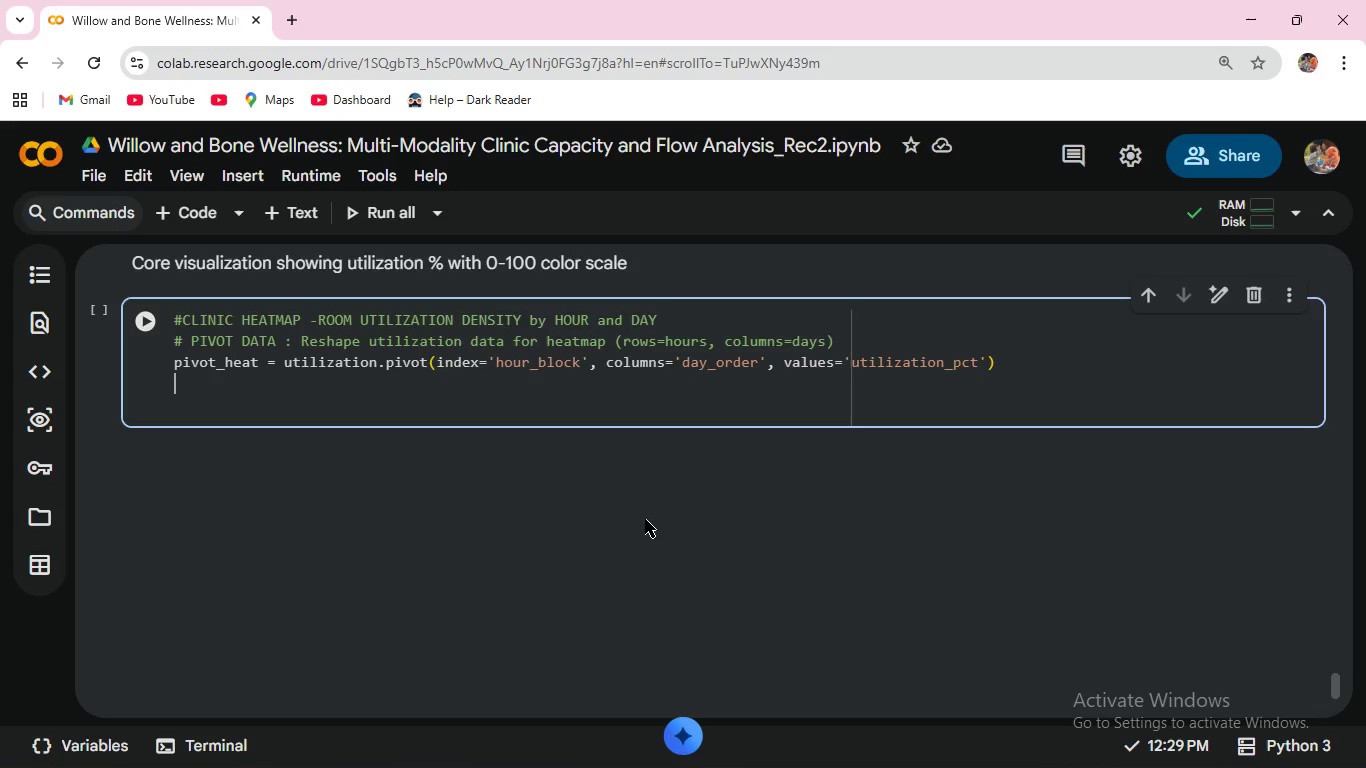 
wait(22.19)
 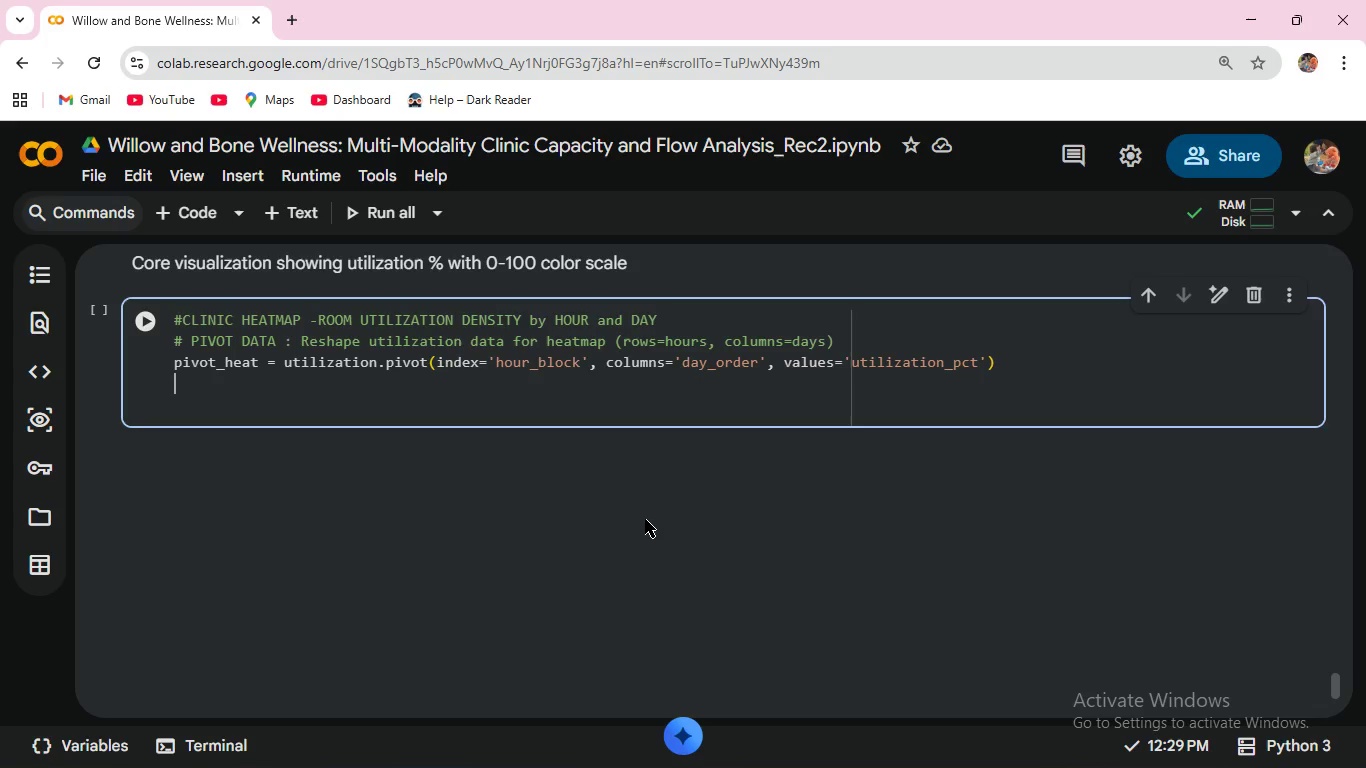 
type(pivot_HA)
key(Backspace)
type(EAT)
 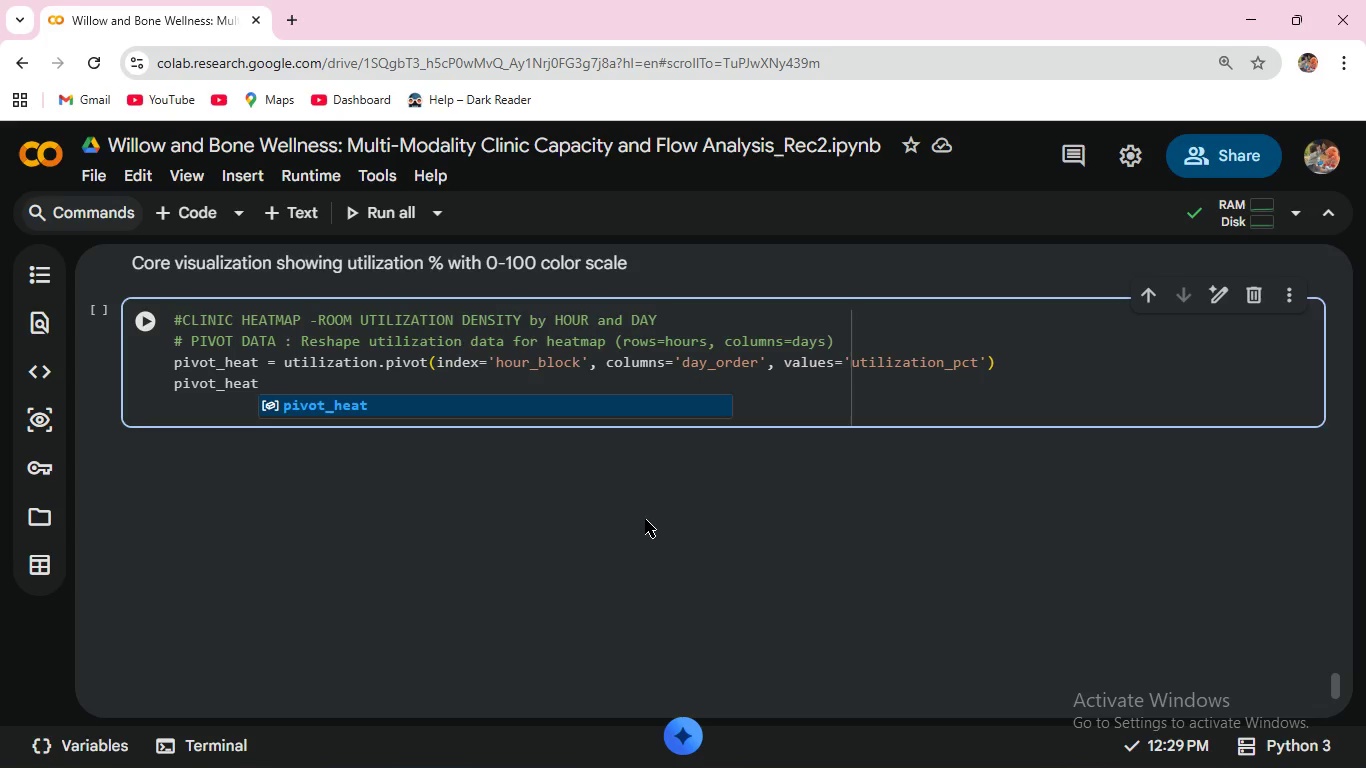 
key(Shift+Enter)
 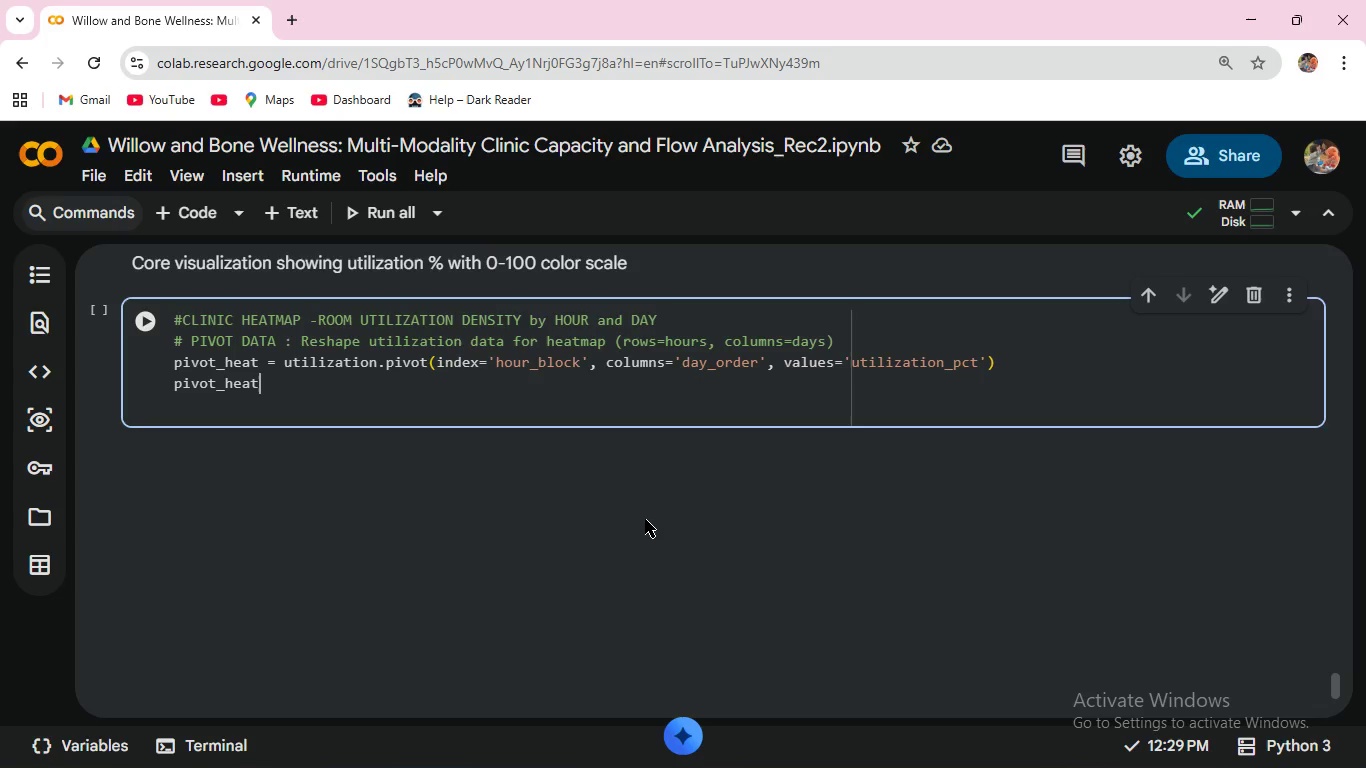 
type(>INDEX  = pivot)
 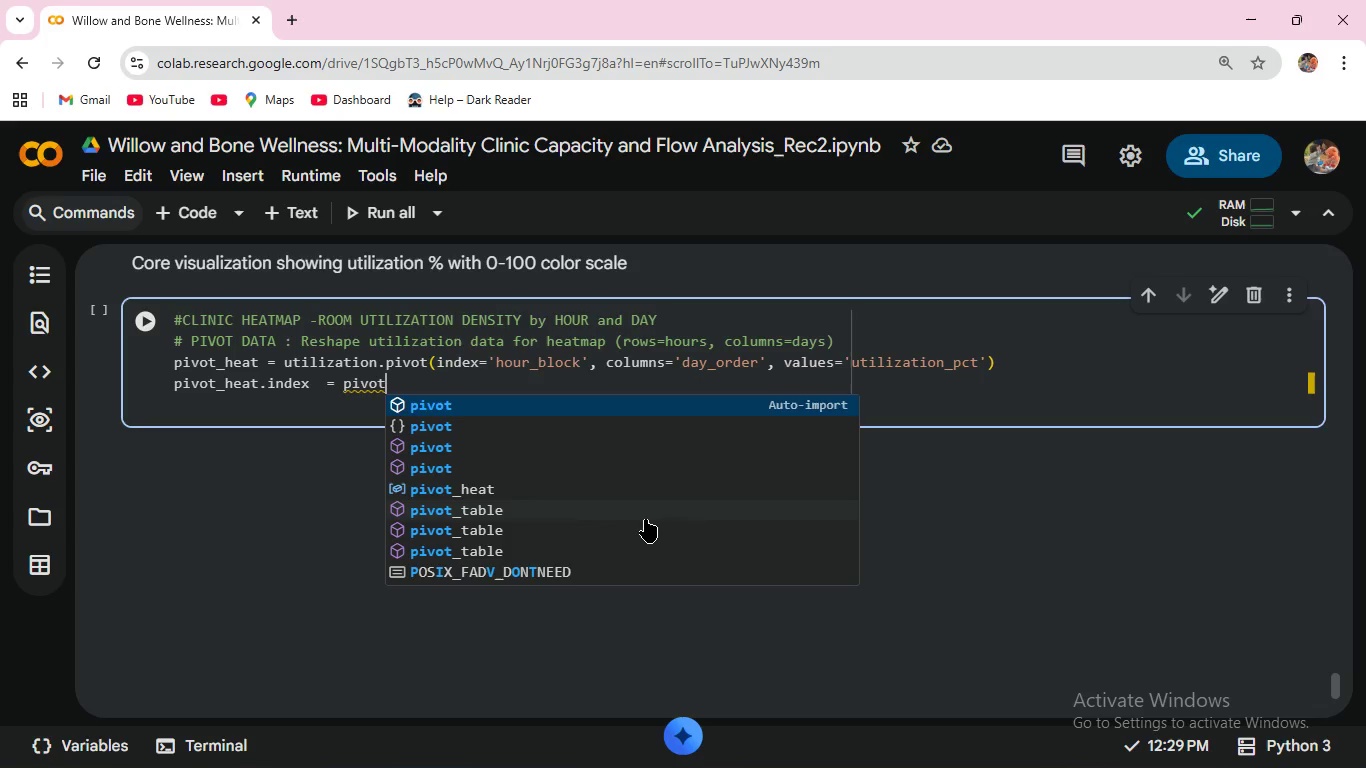 
key(Enter)
 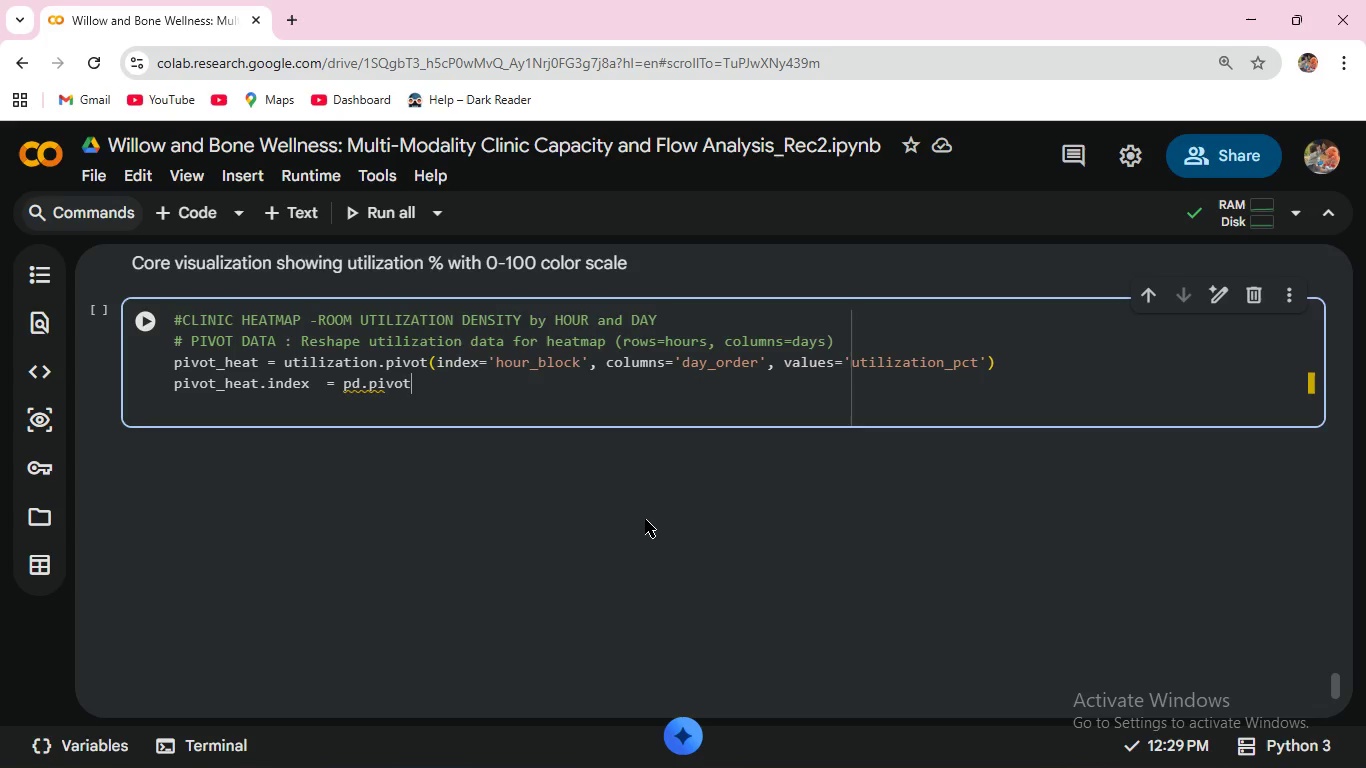 
key(Shift+Minus)
 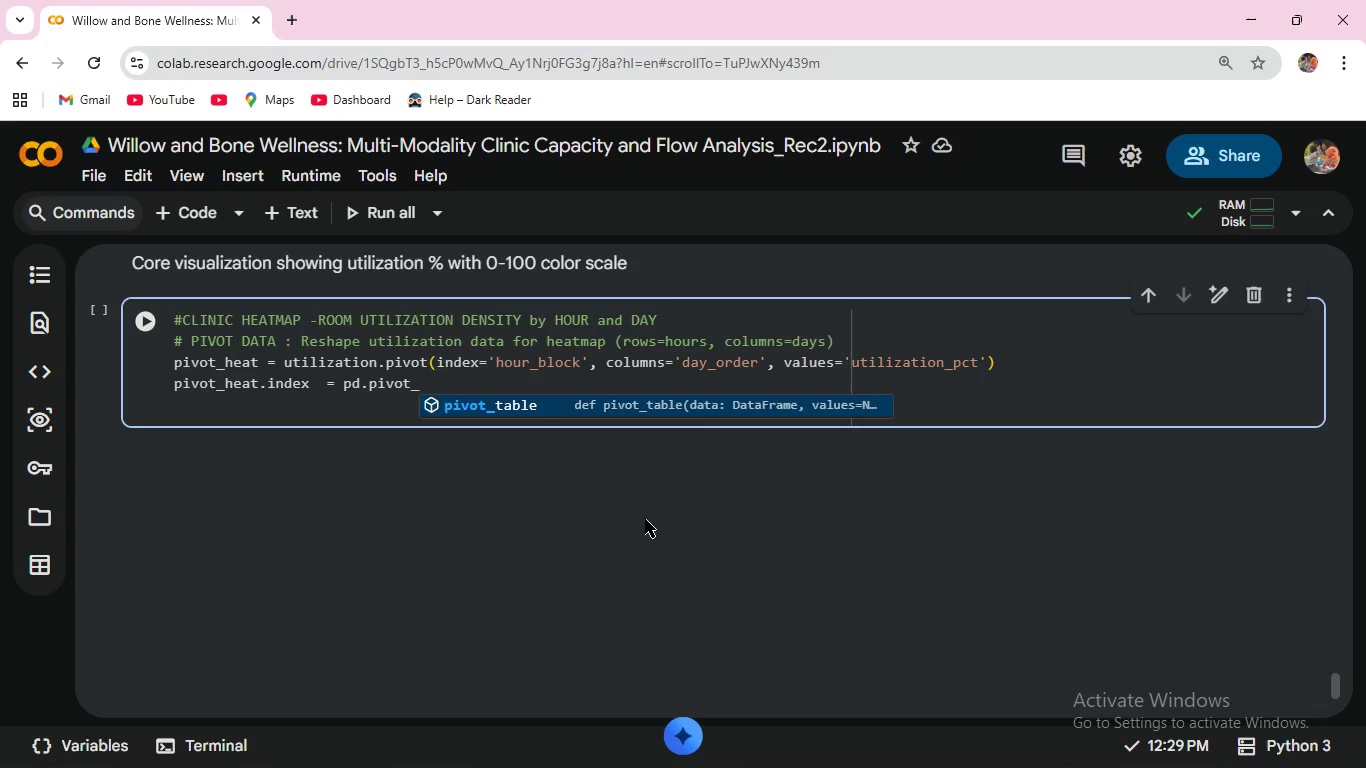 
key(Backspace)
key(Backspace)
key(Backspace)
key(Backspace)
key(Backspace)
key(Backspace)
key(Backspace)
key(Backspace)
key(Backspace)
type( pivot_)
 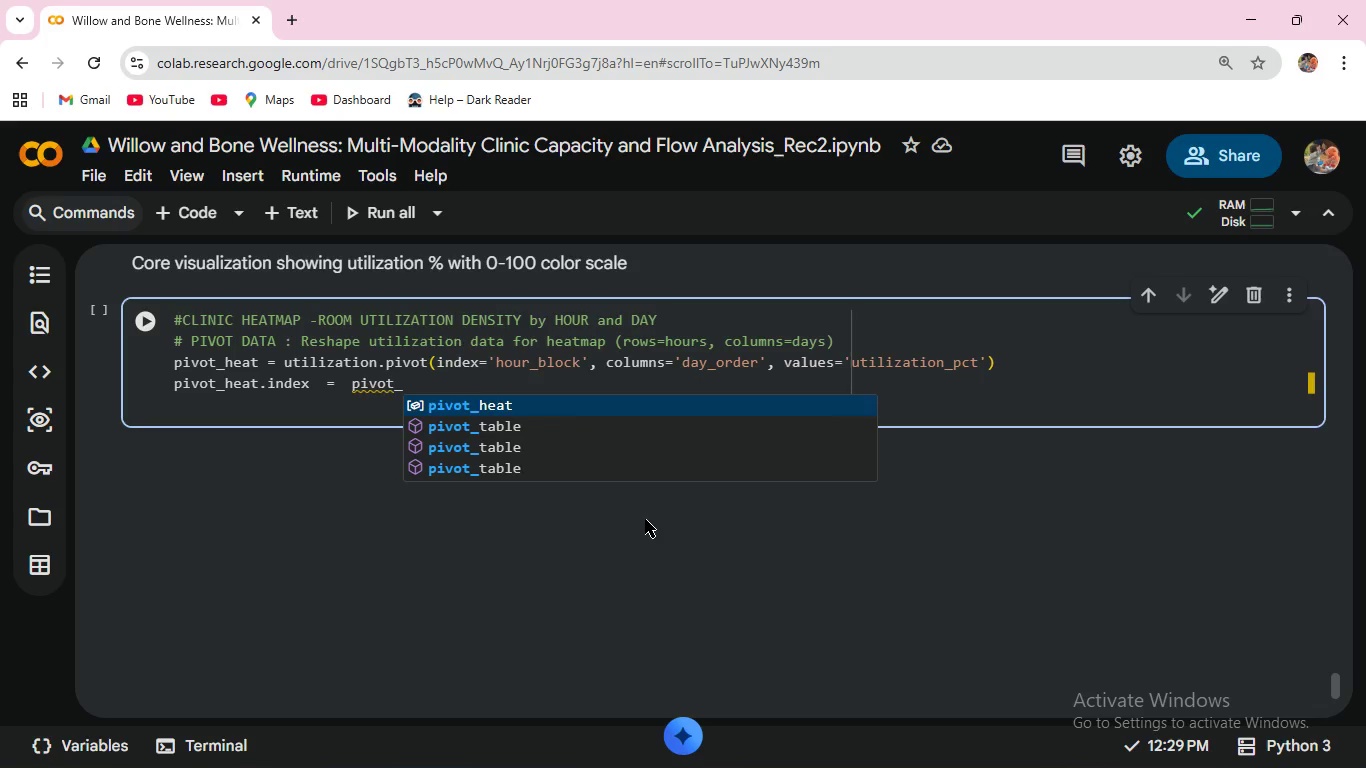 
key(Enter)
 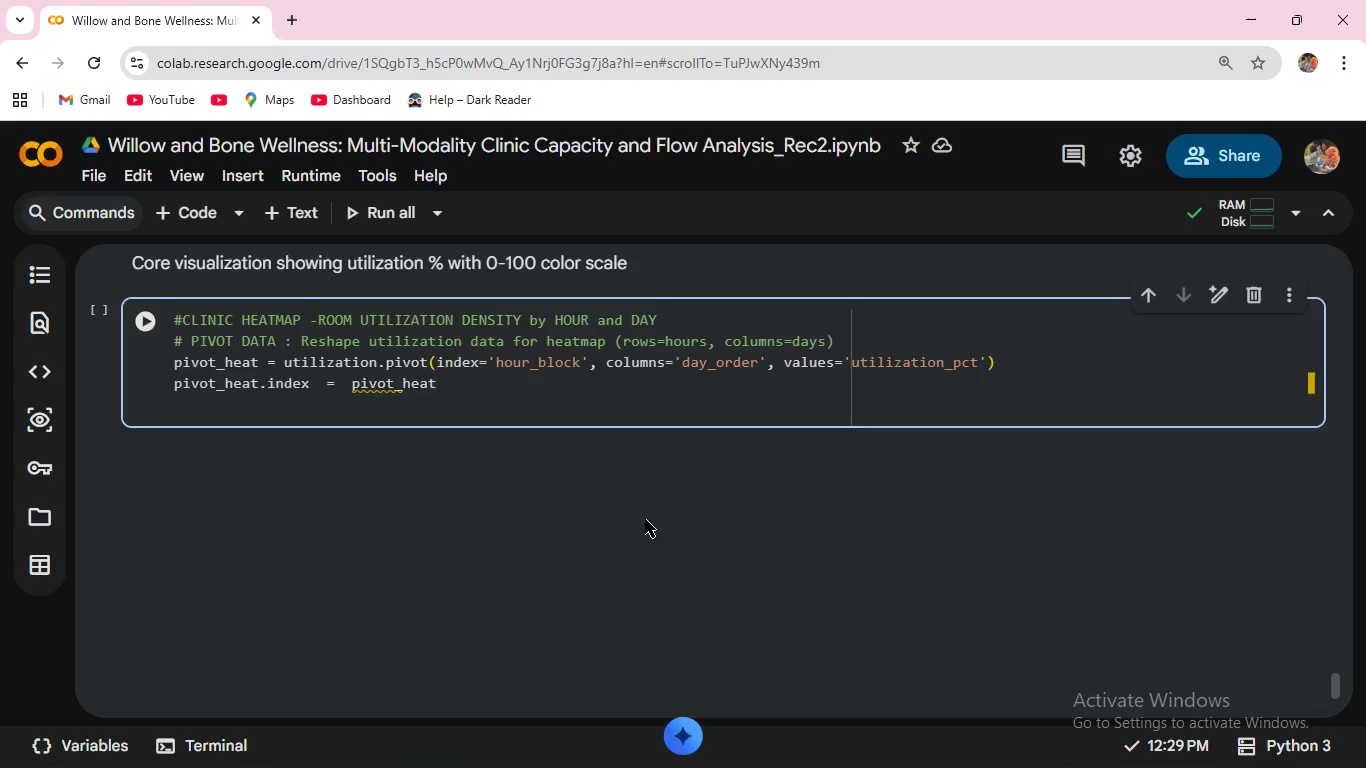 
key(Period)
 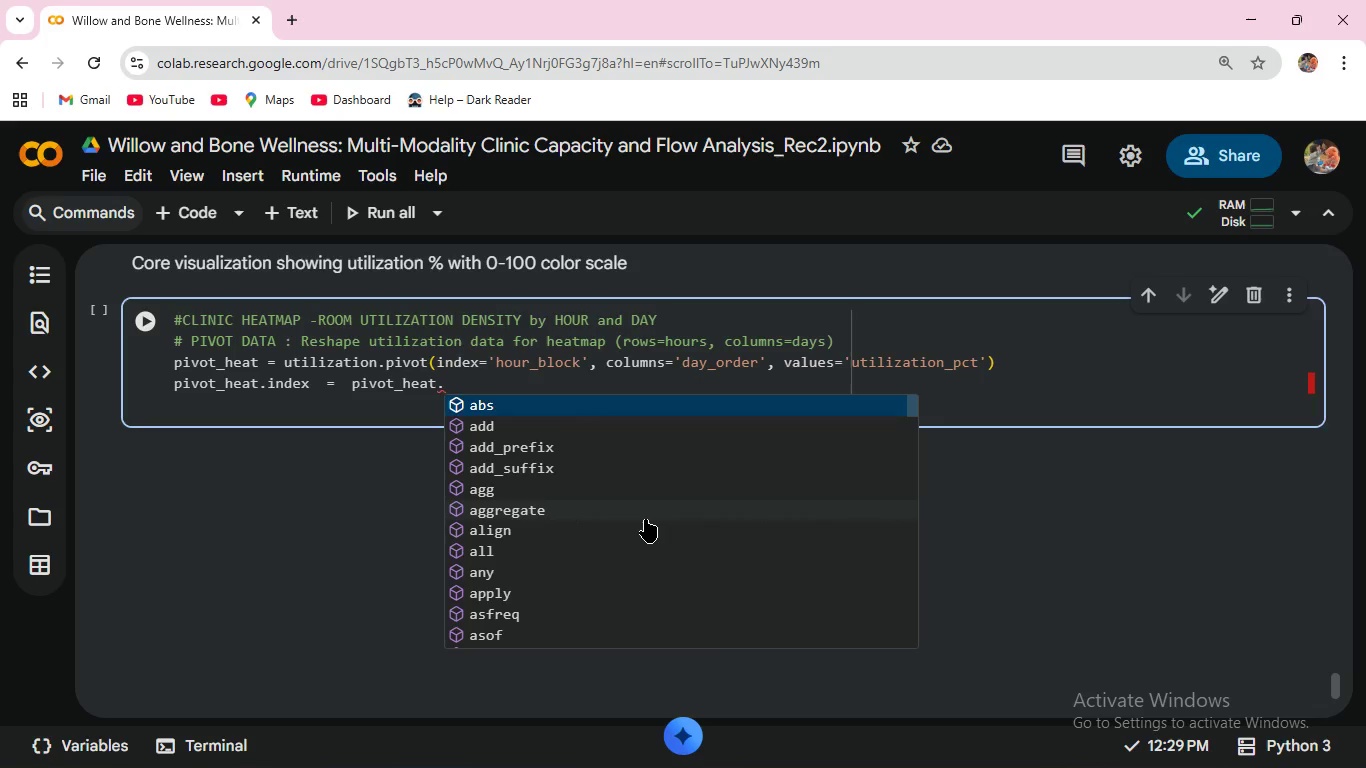 
type(index.map(lambda)
 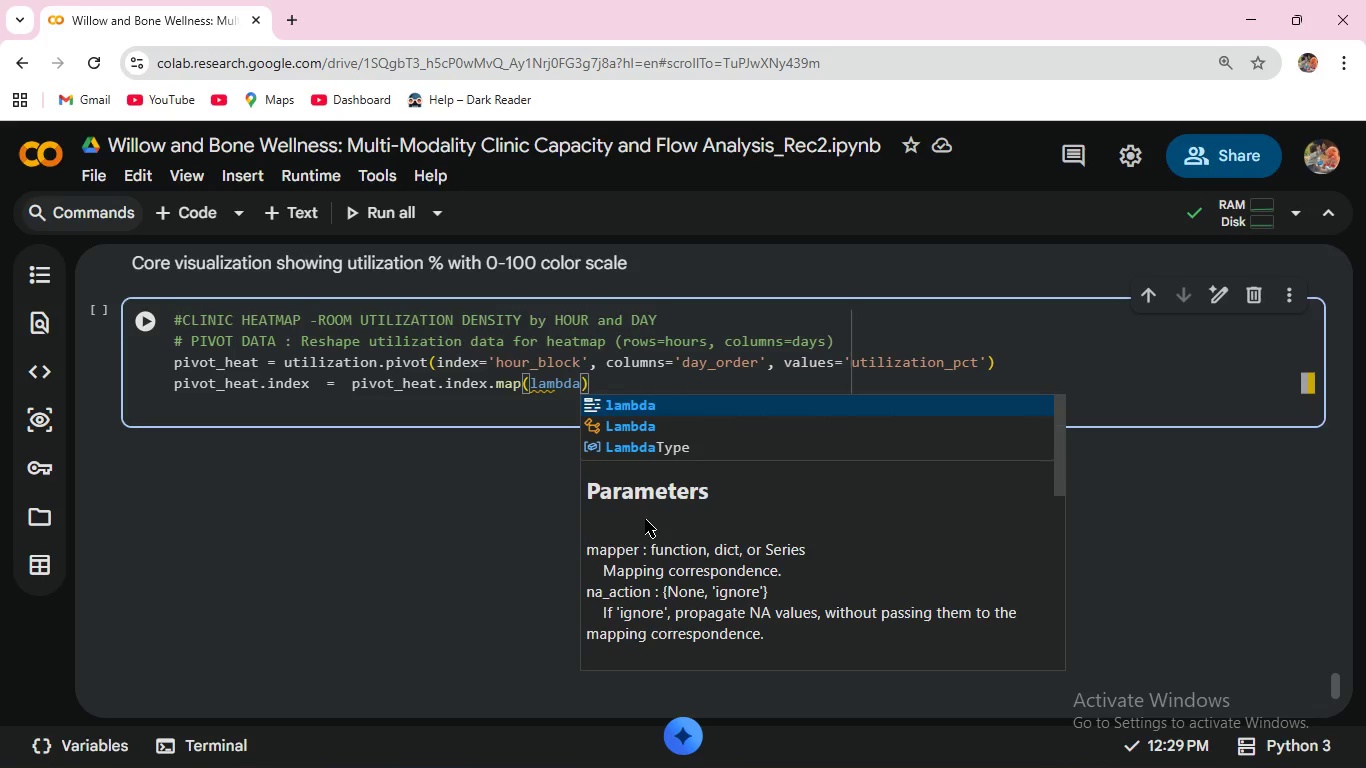 
wait(5.42)
 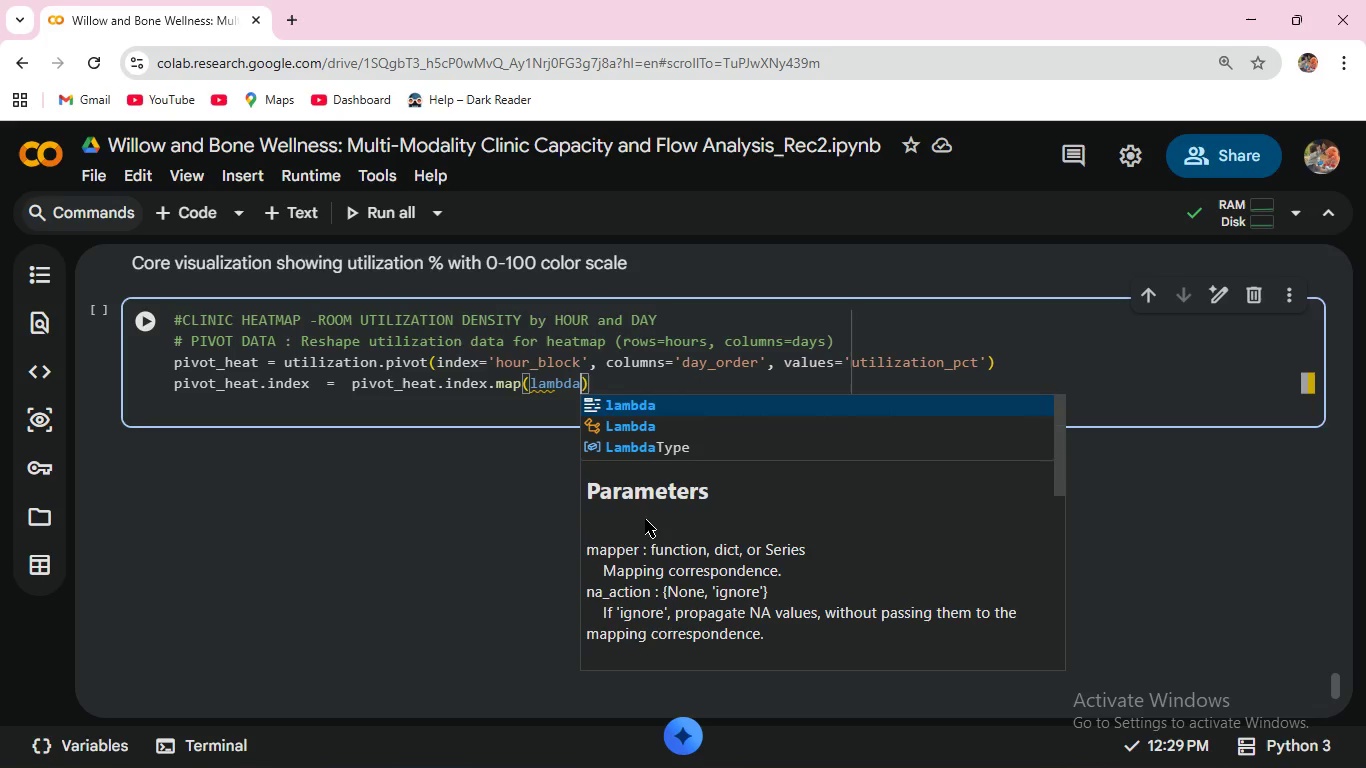 
key(Space)
 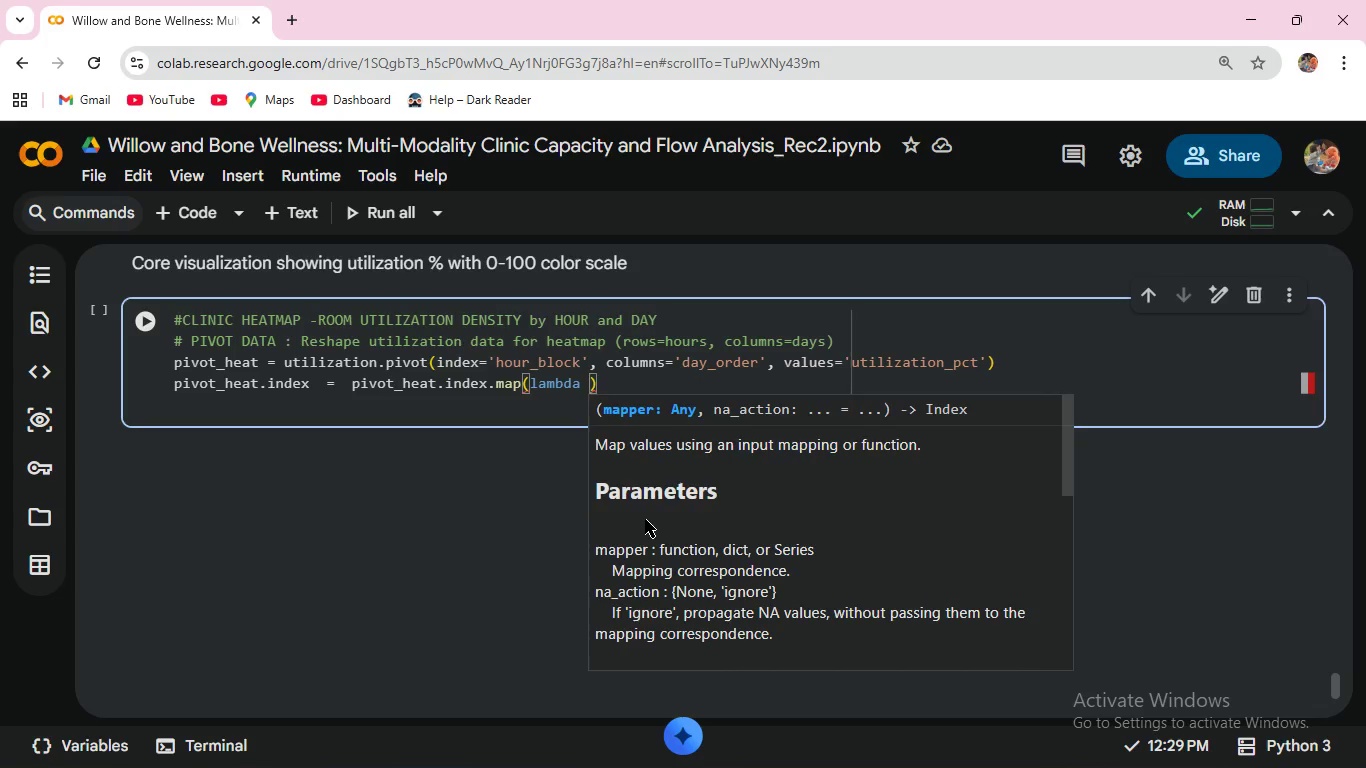 
key(H)
 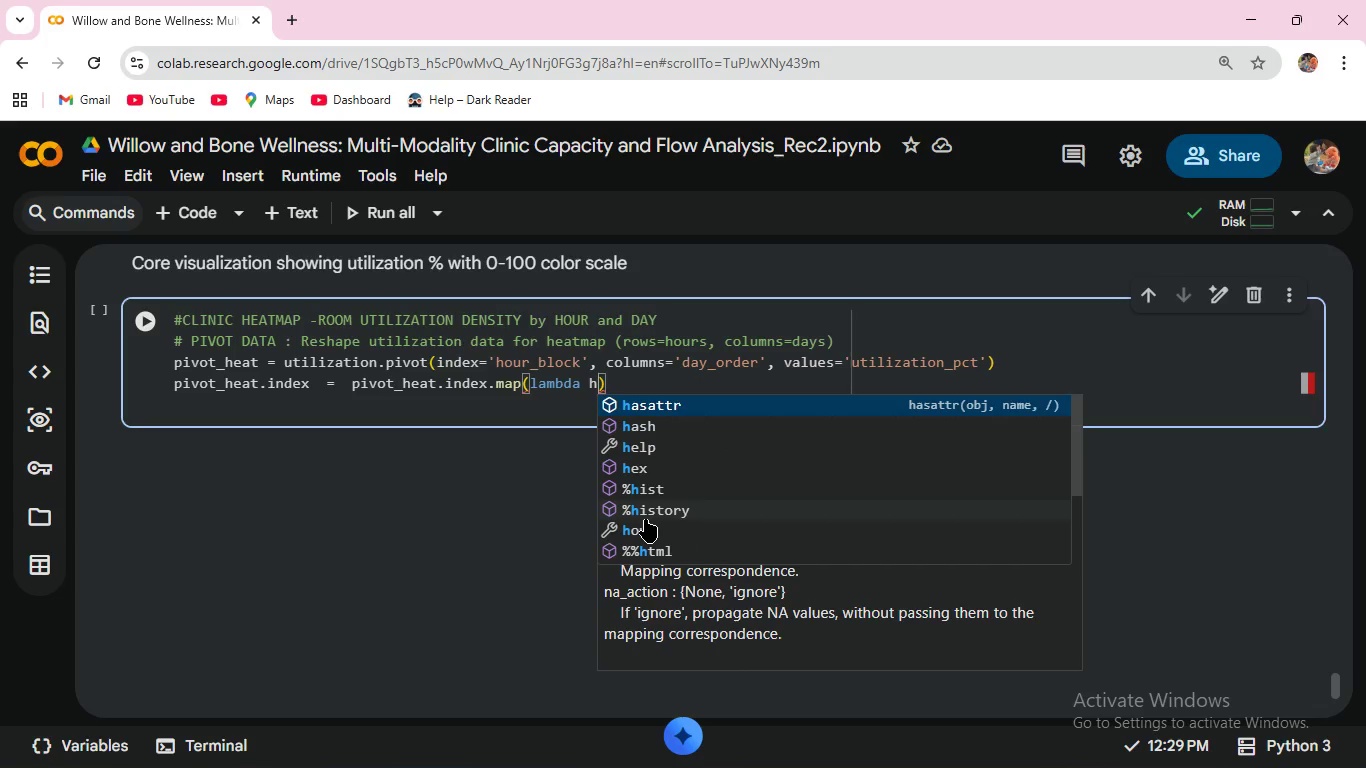 
key(Shift+Semicolon)
 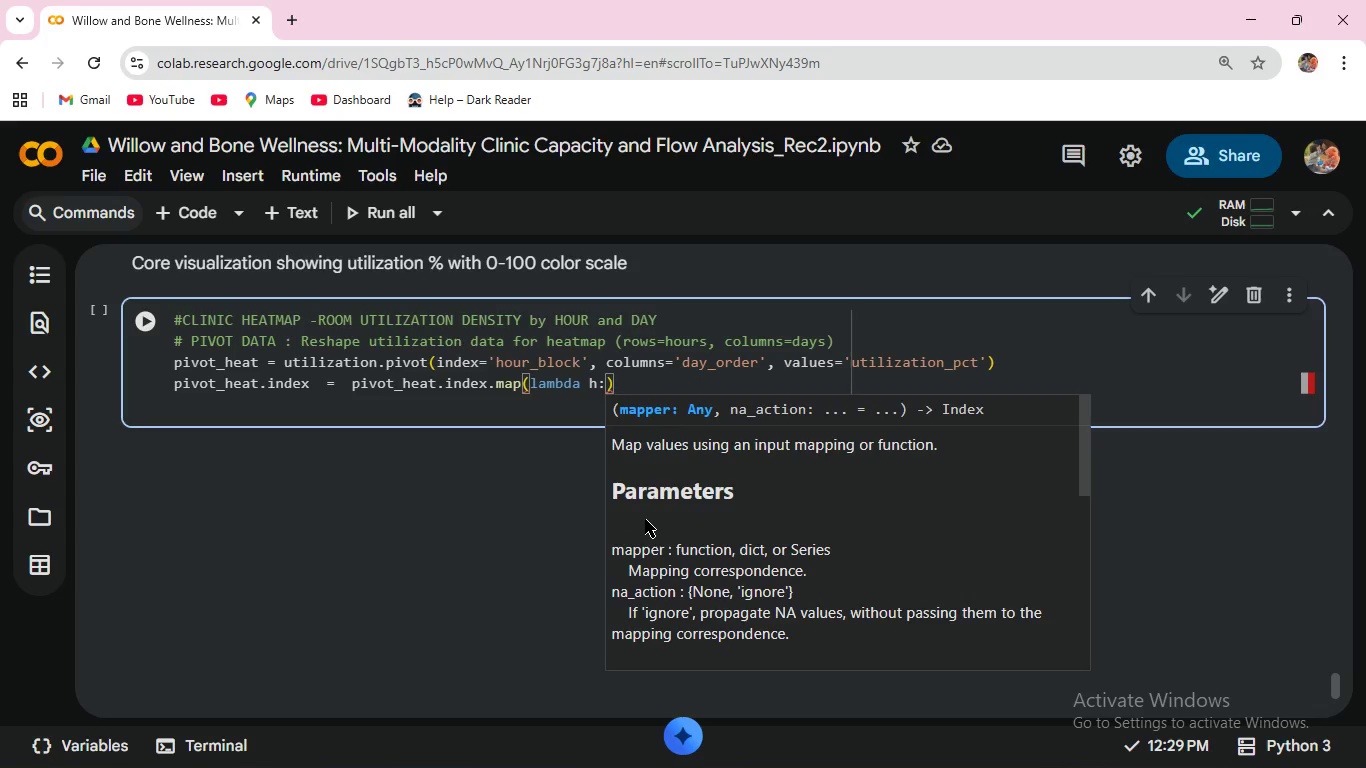 
key(Space)
 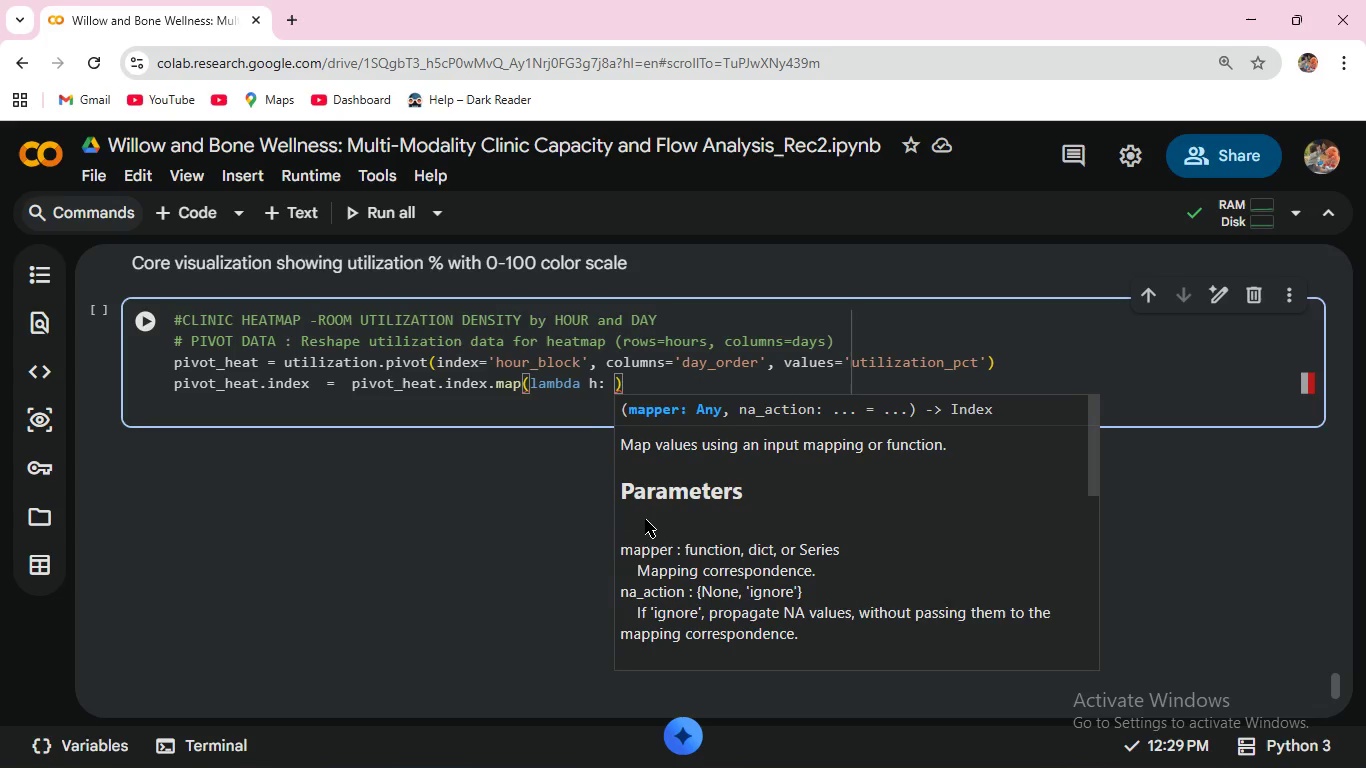 
key(F)
 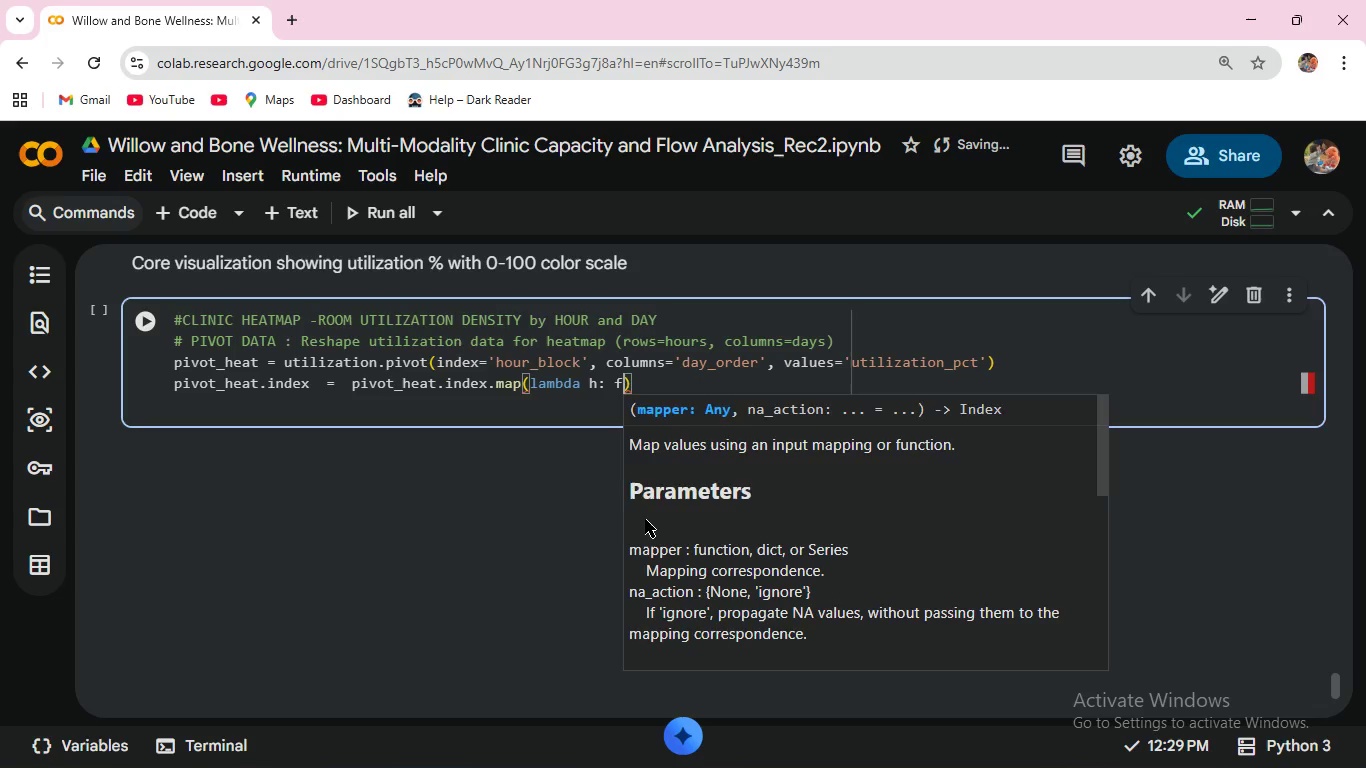 
key(Shift+ShiftRight)
 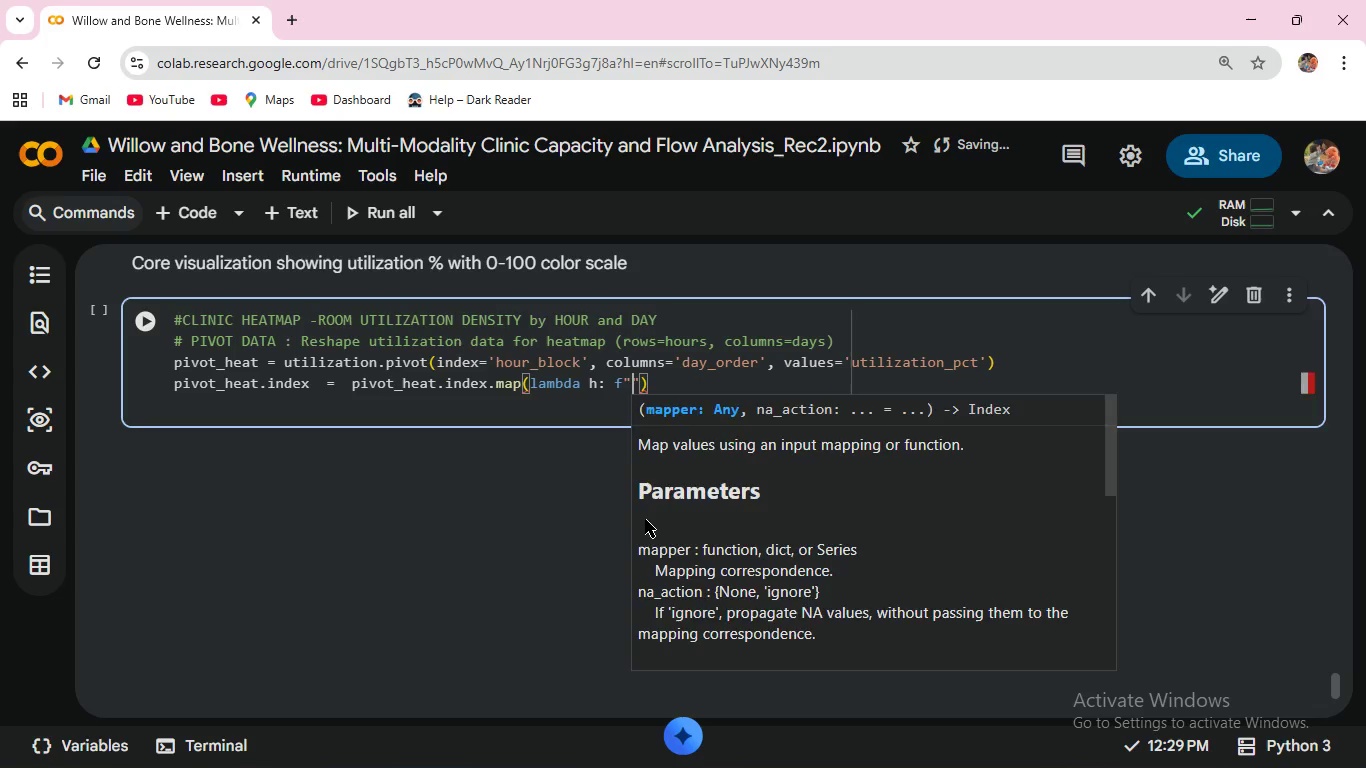 
key(Shift+Quote)
 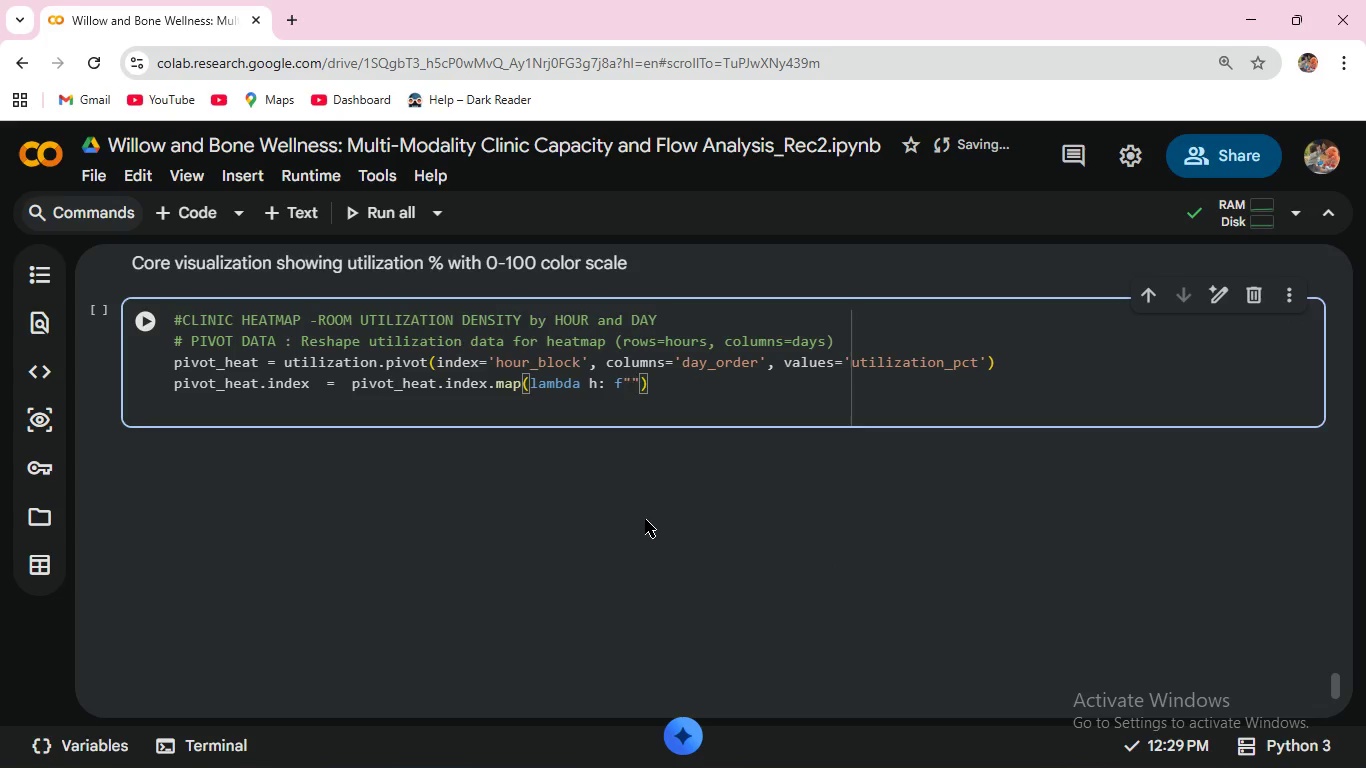 
key(Shift+ShiftRight)
 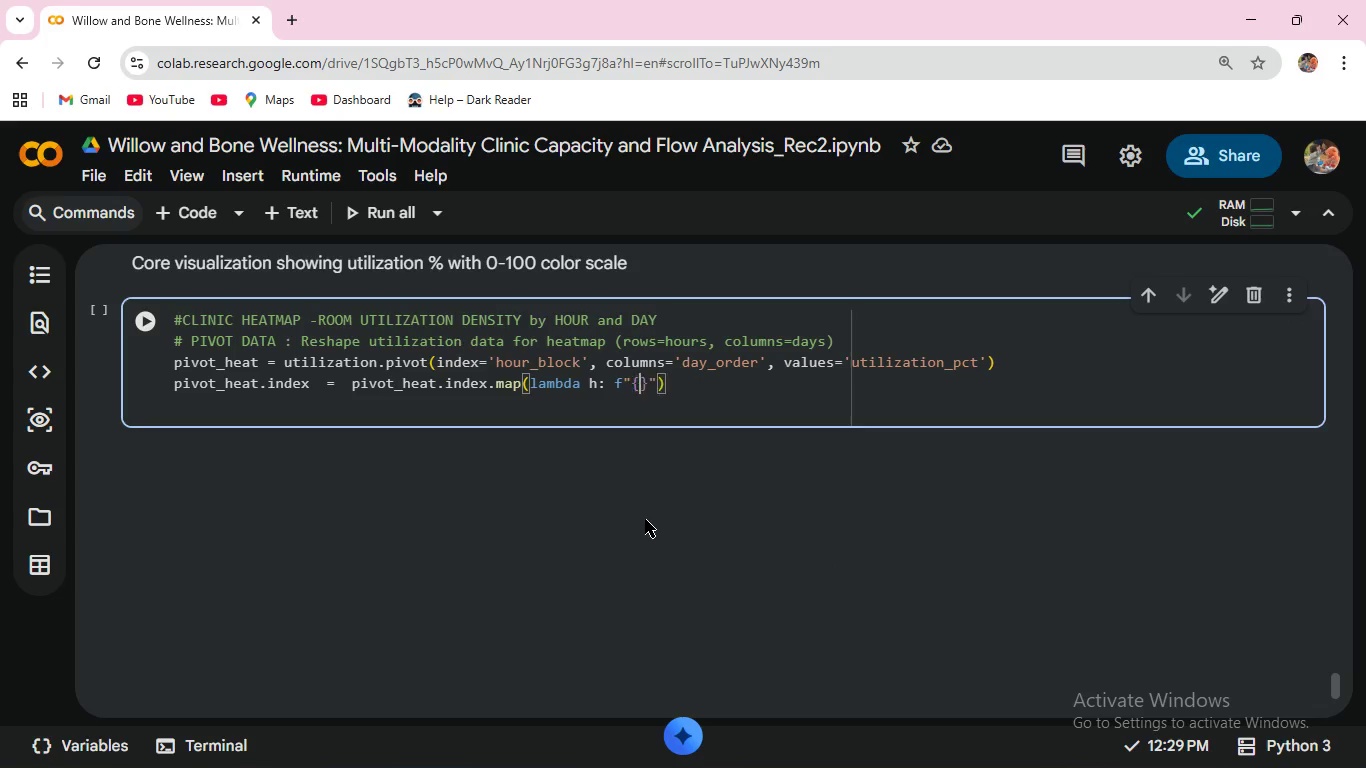 
key(Shift+BracketLeft)
 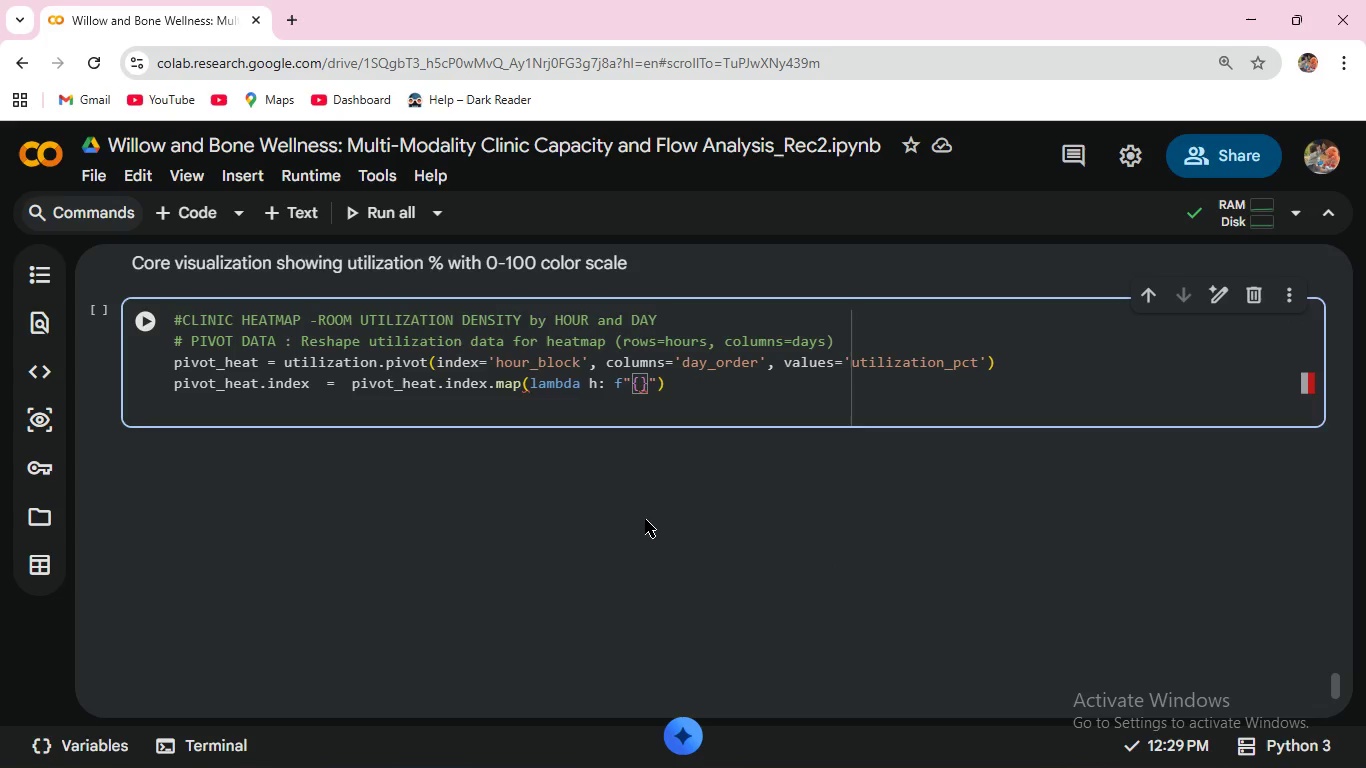 
key(H)
 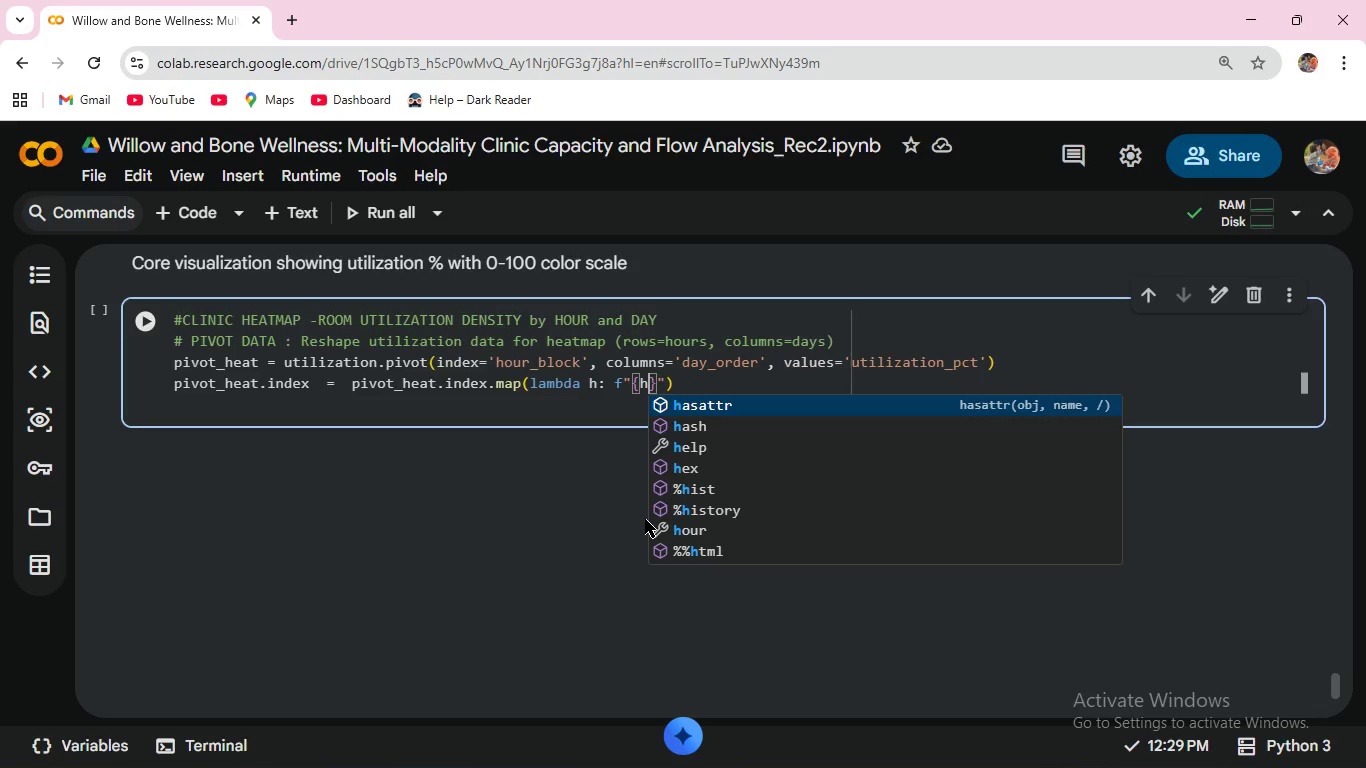 
key(ArrowRight)
 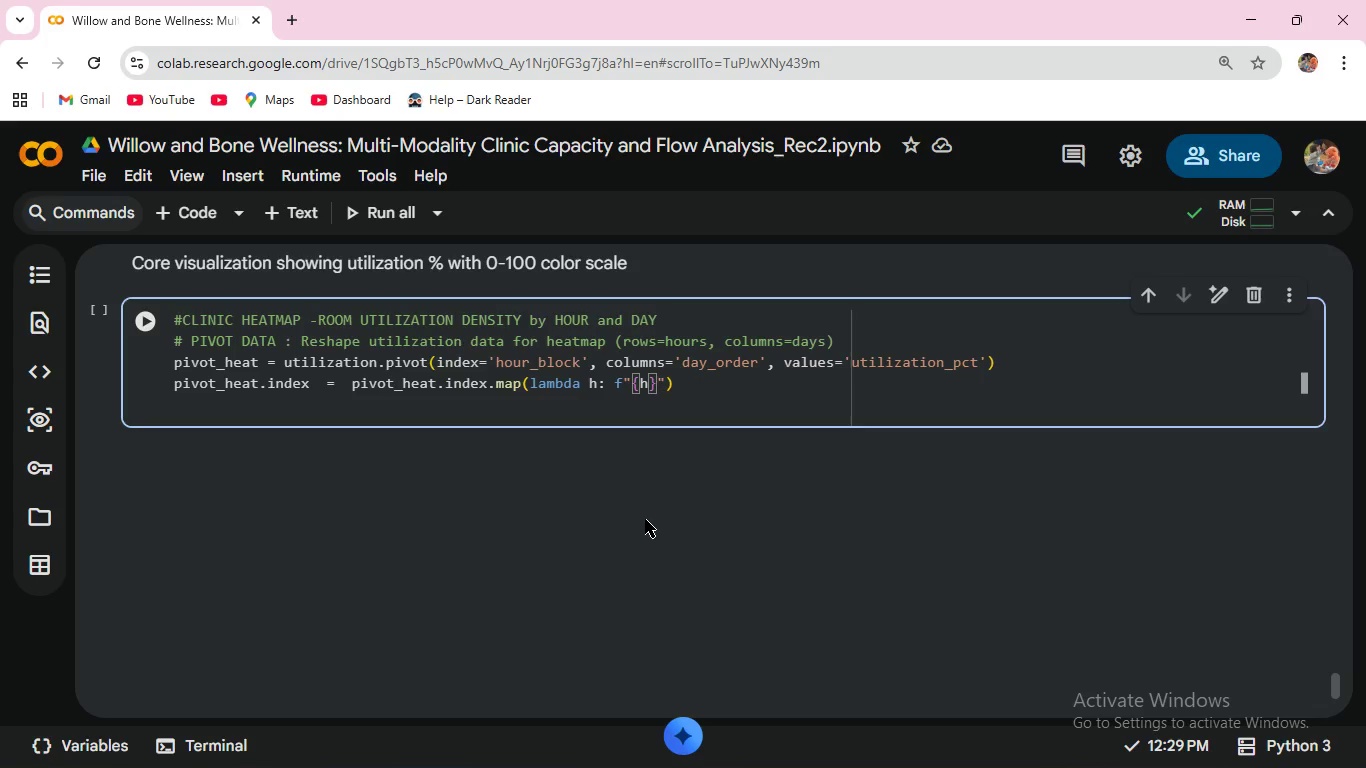 
type(:00)
 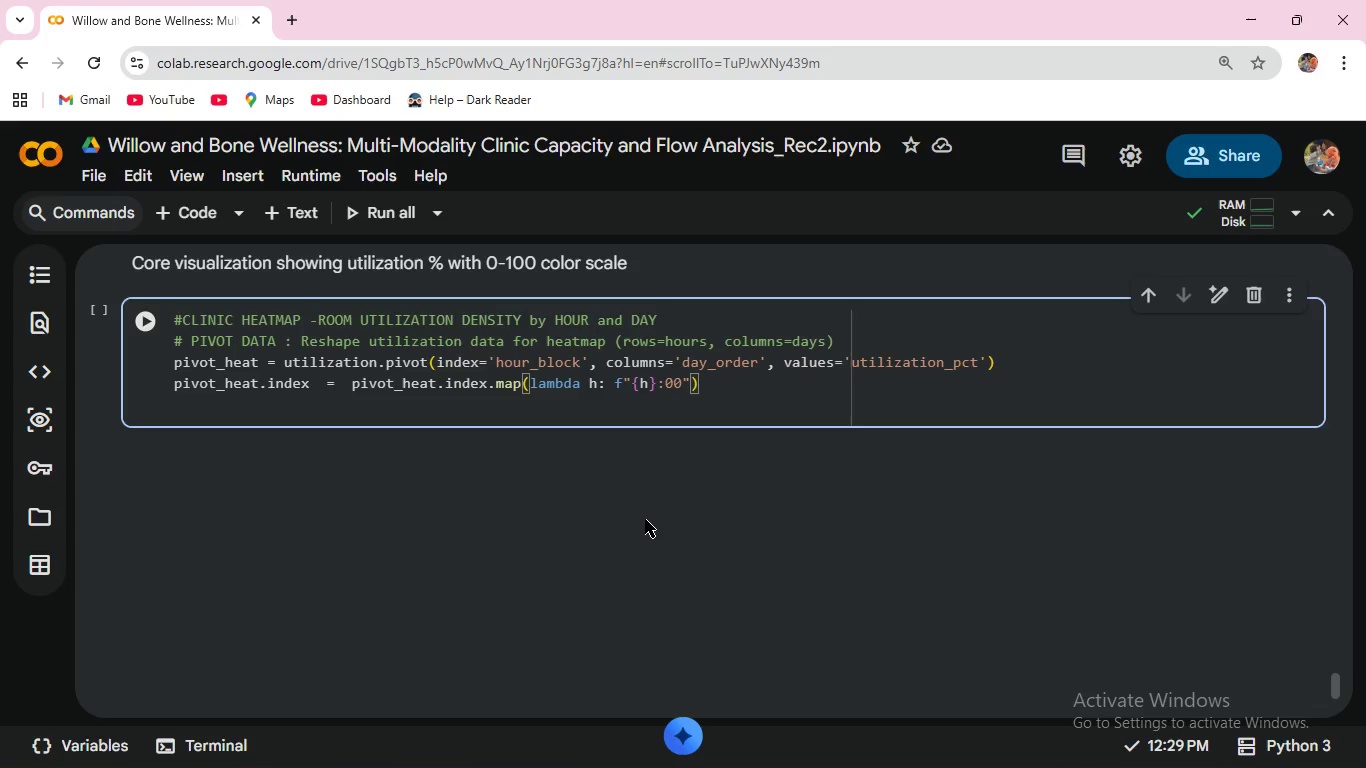 
wait(11.89)
 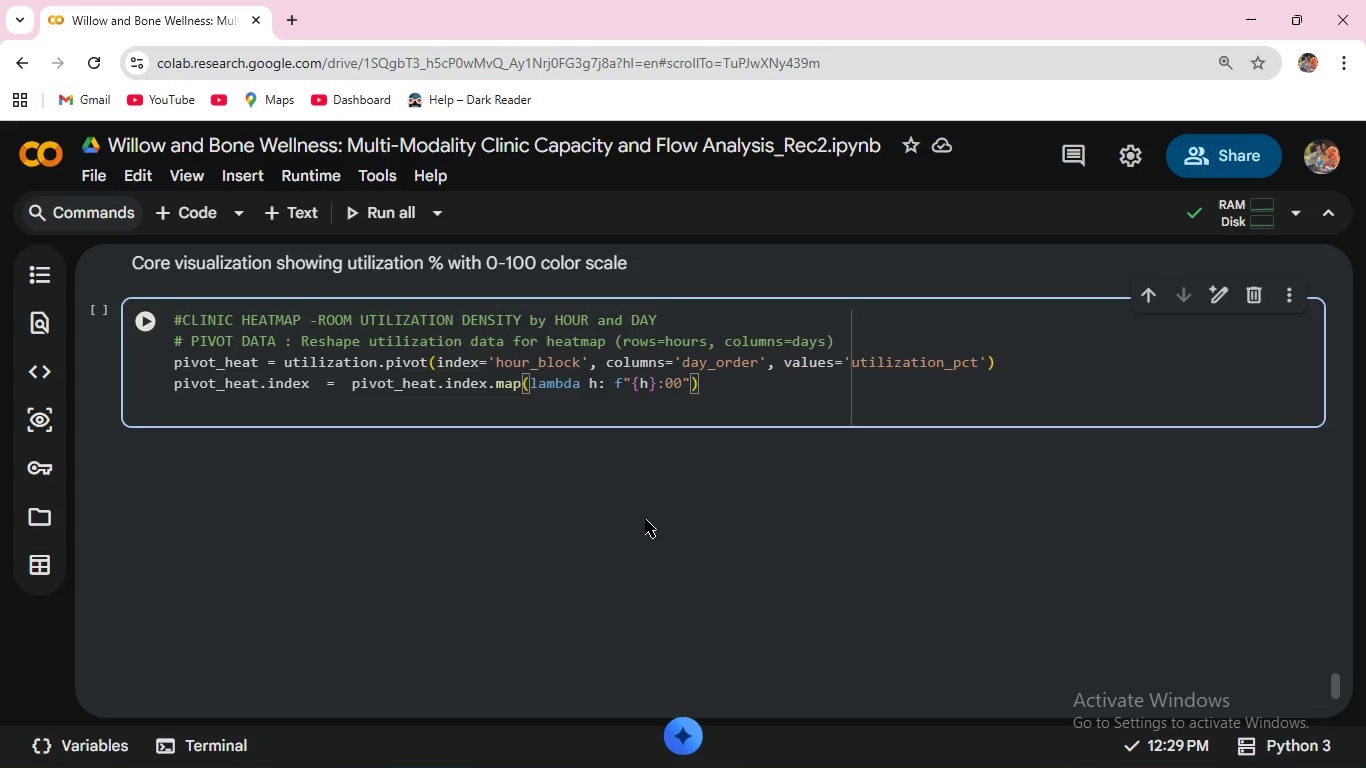 
key(Enter)
 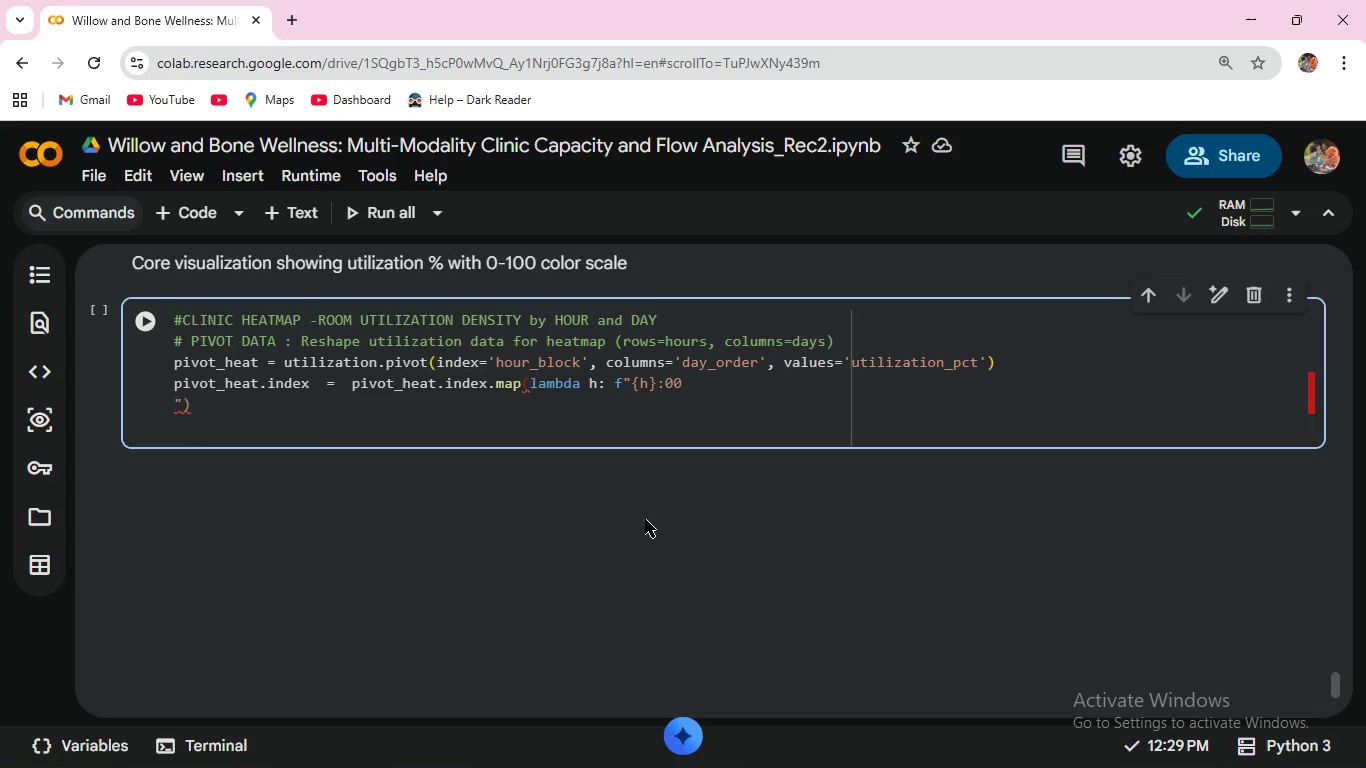 
key(Control+Z)
 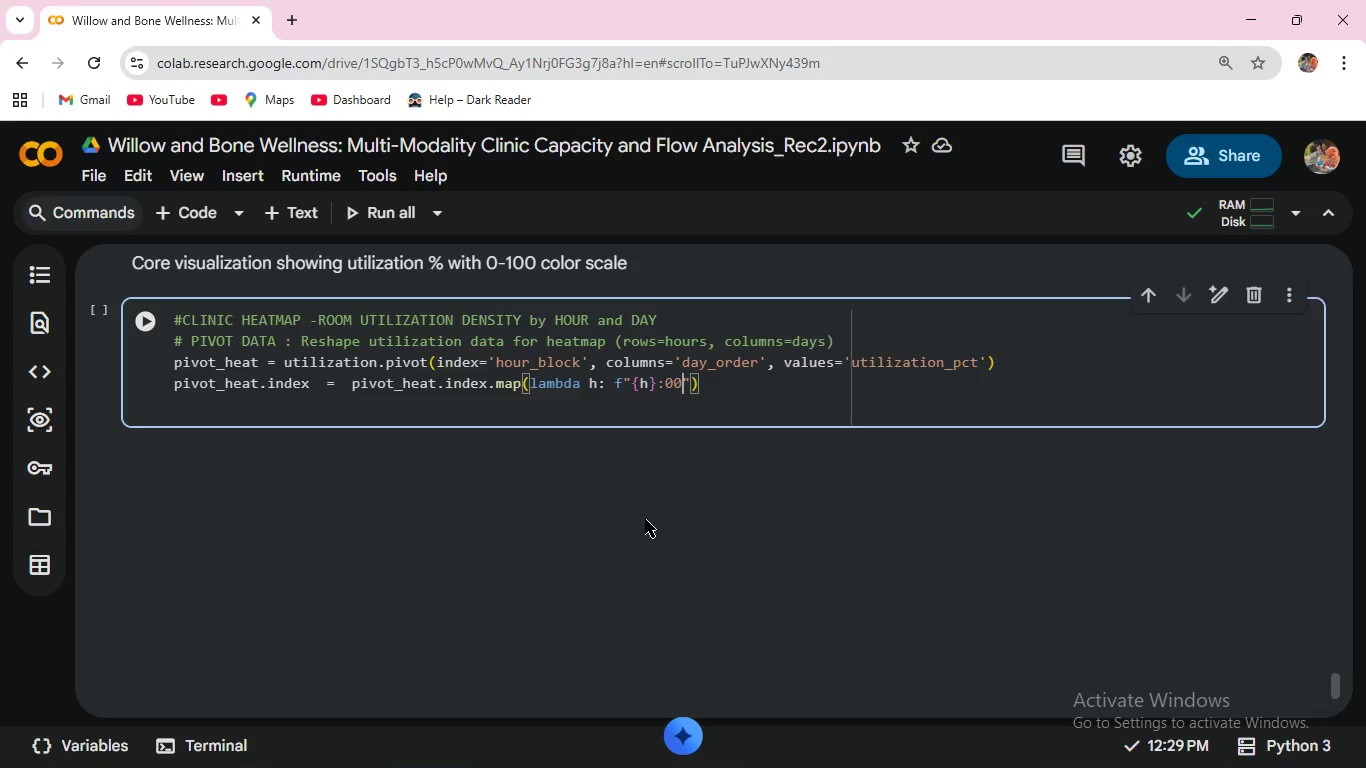 
key(ArrowRight)
 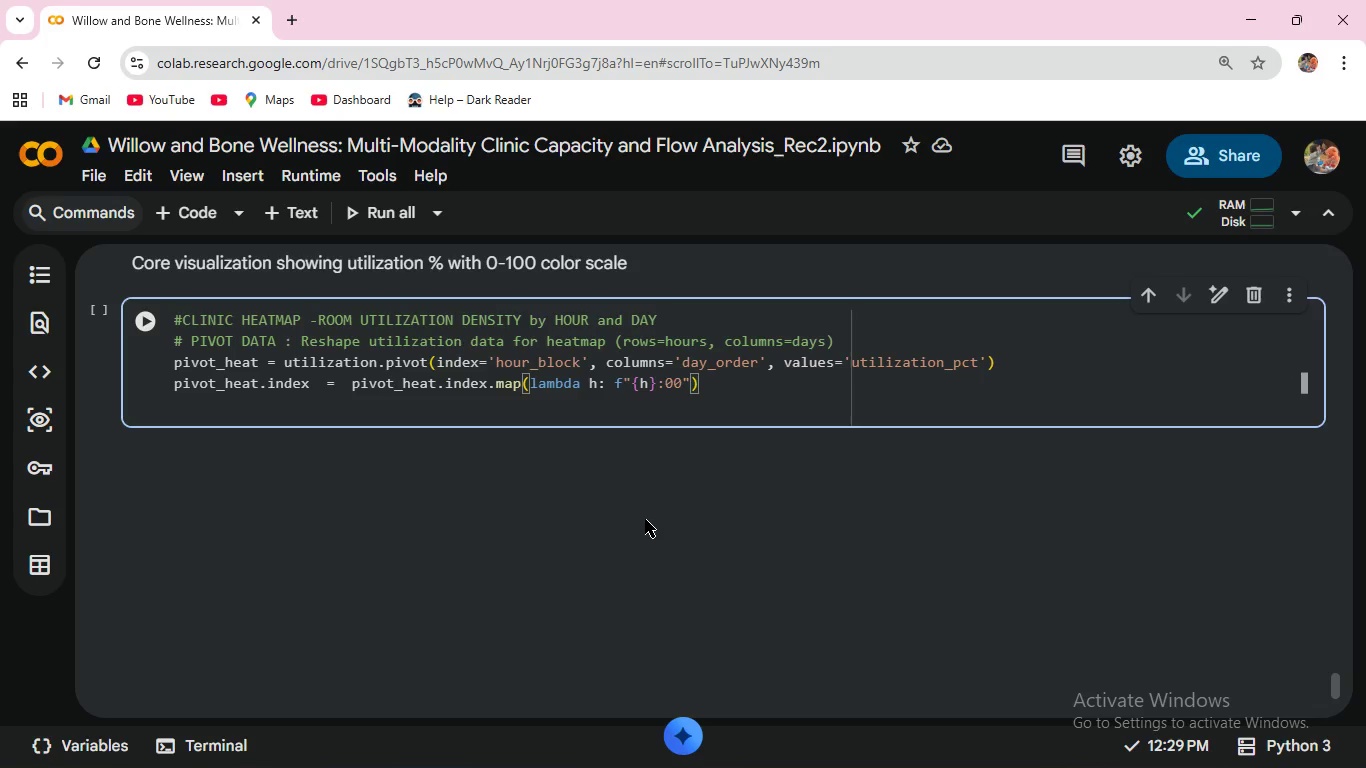 
key(ArrowRight)
 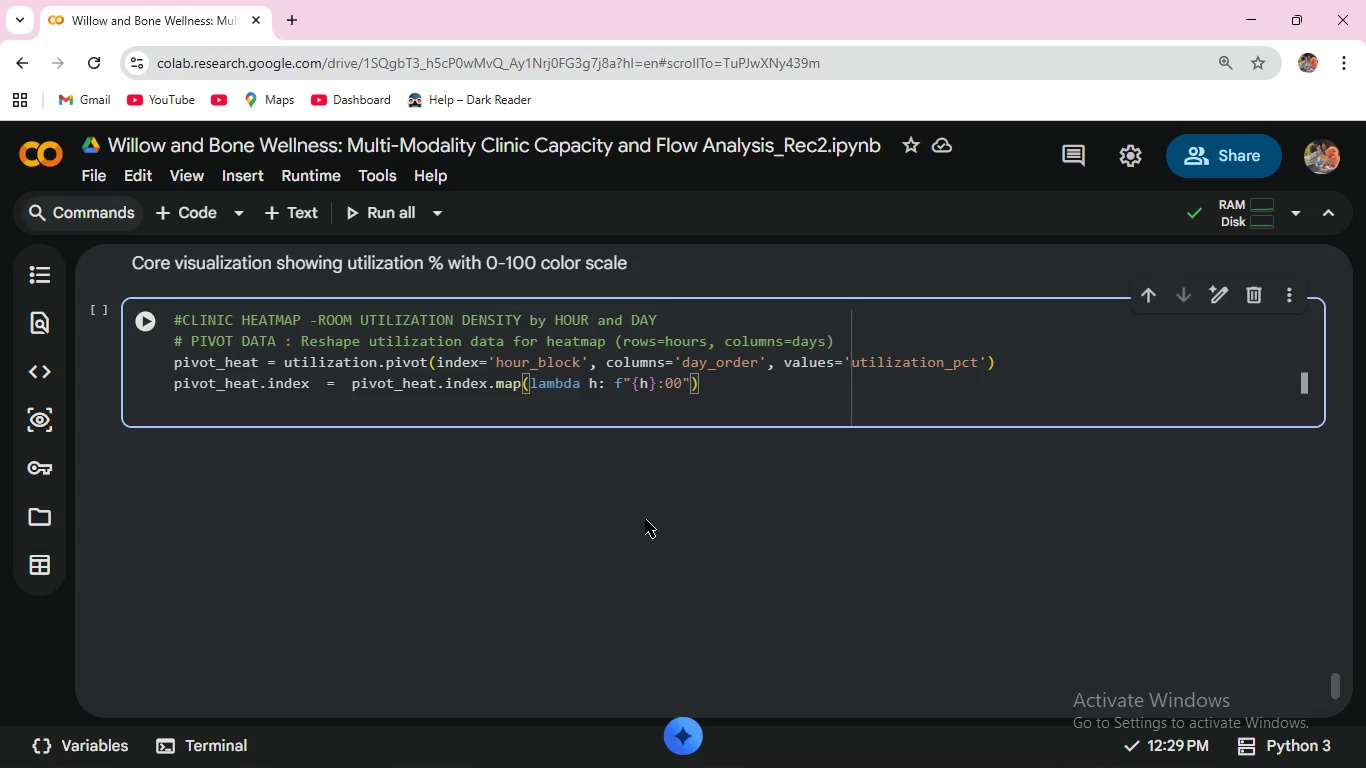 
key(Enter)
 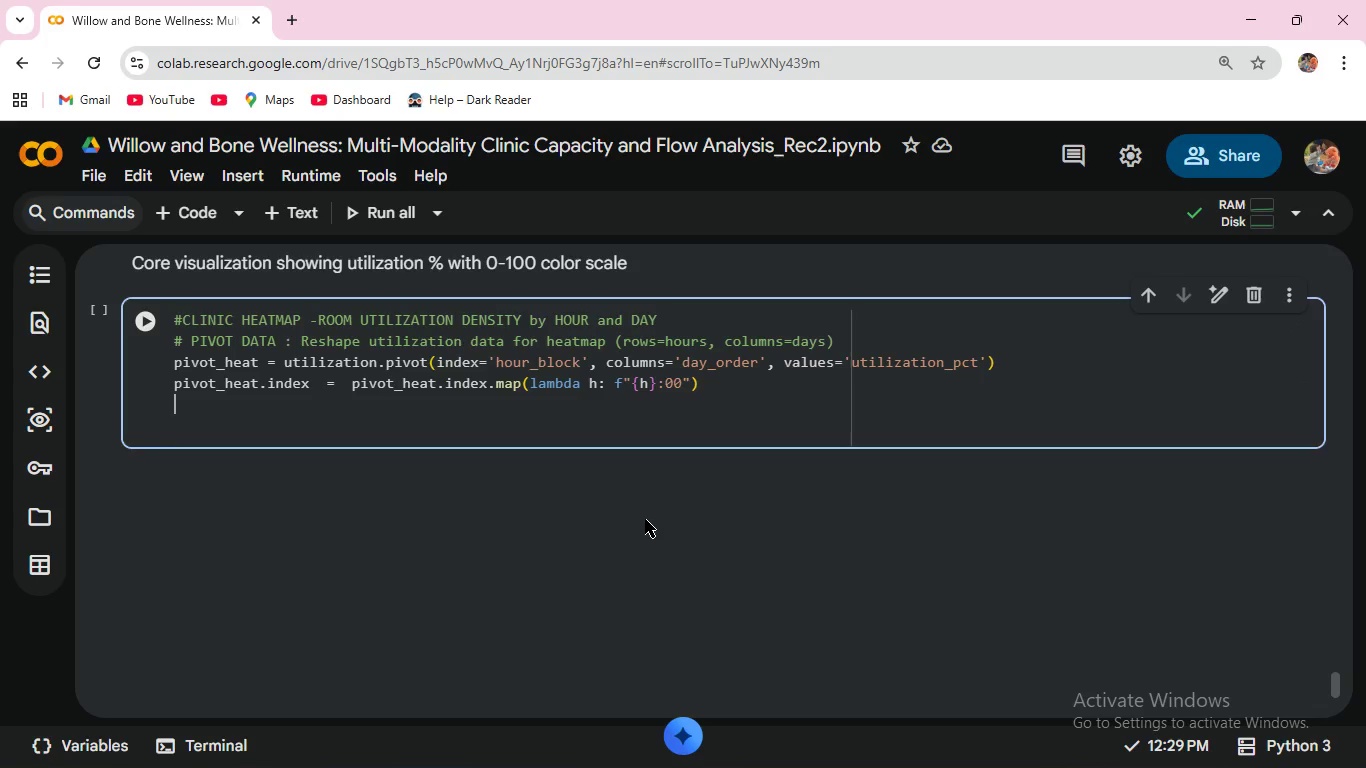 
key(Enter)
 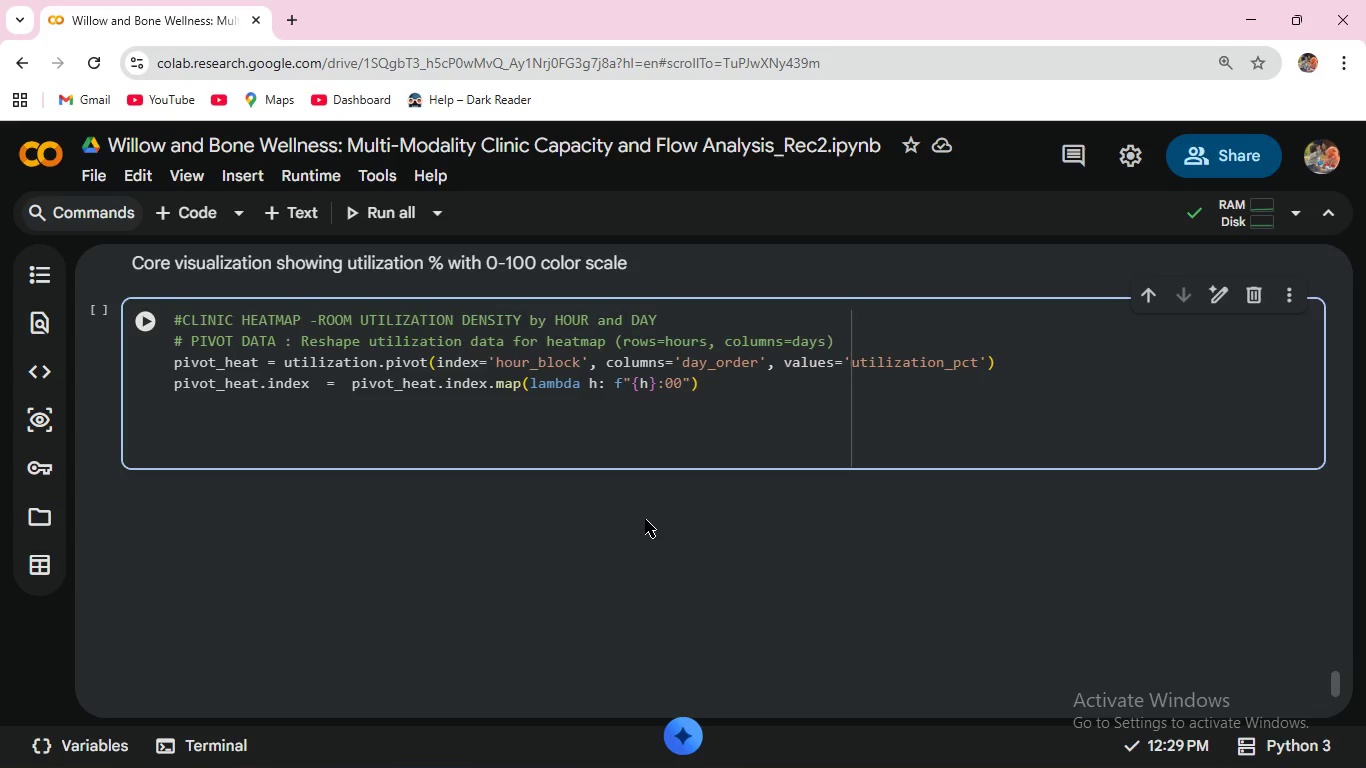 
key(Enter)
 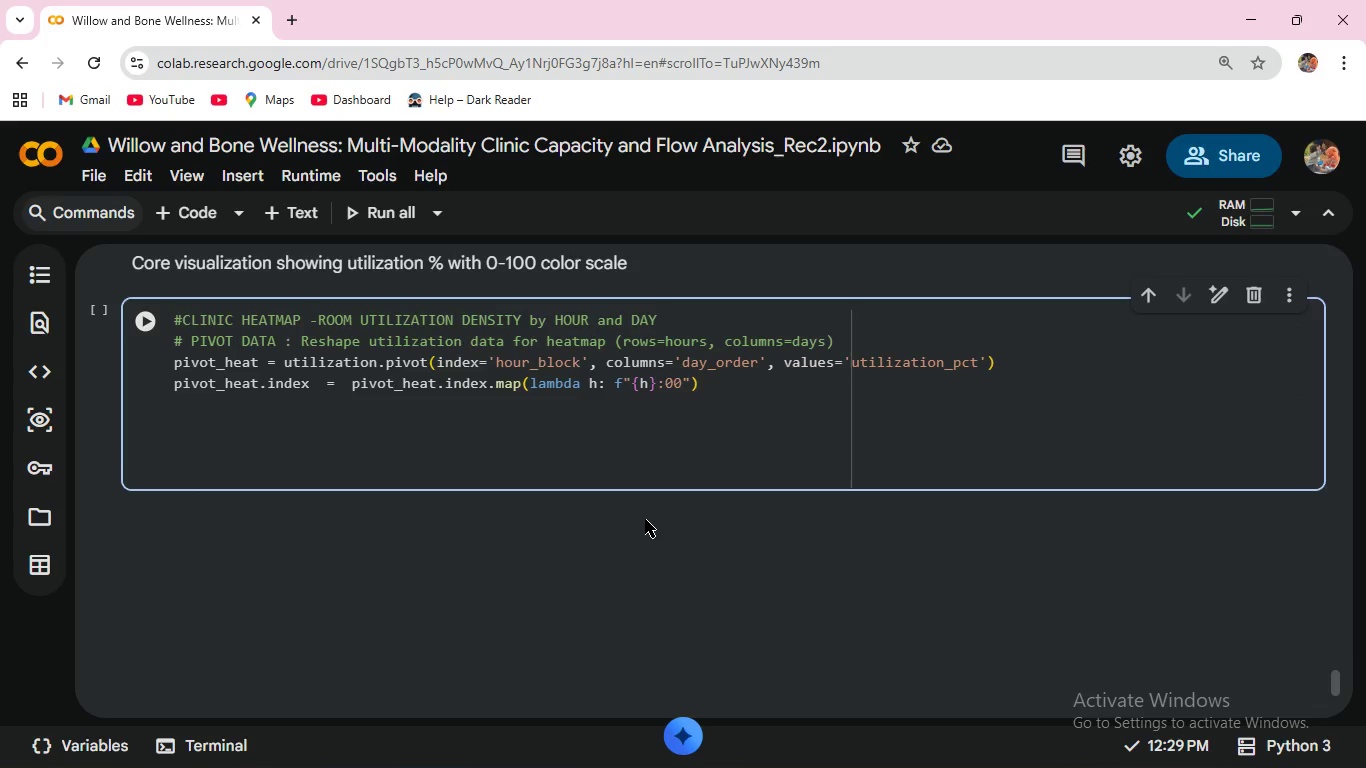 
type(#DYNAMIC LABELL)
key(Backspace)
type(ING :)
key(Backspace)
key(Backspace)
key(Backspace)
type(G )
key(Backspace)
type(: ONly )
key(Backspace)
key(Backspace)
key(Backspace)
key(Backspace)
type(nly assign day labels for days that  exist in )
 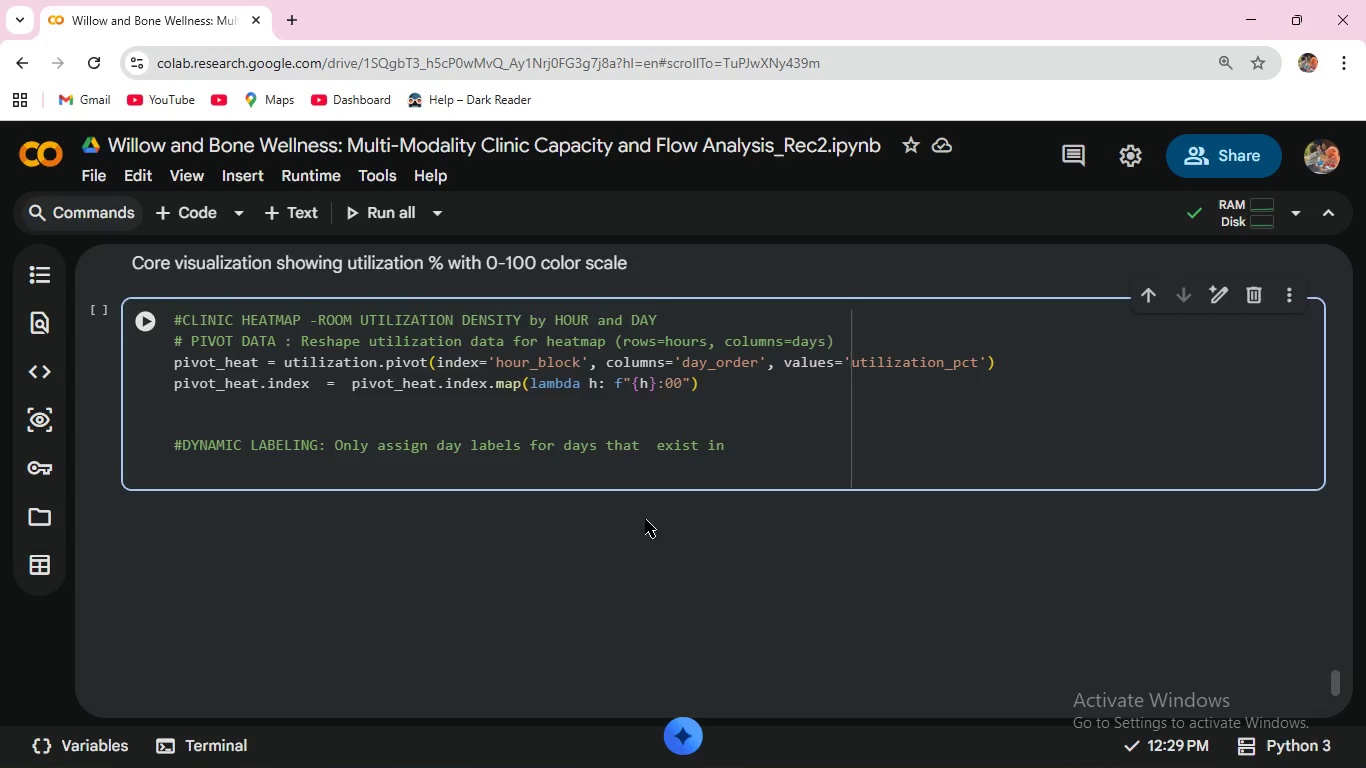 
wait(5.78)
 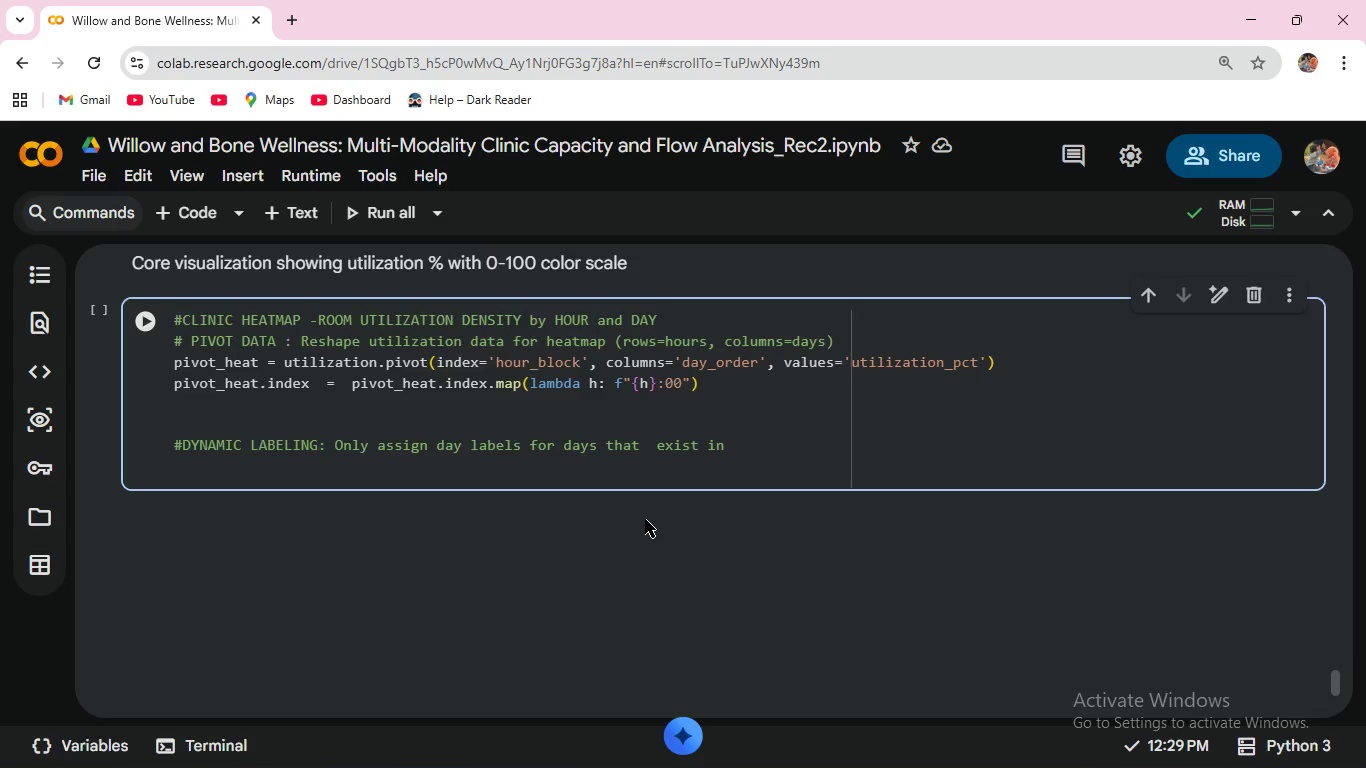 
type(the dataset )
 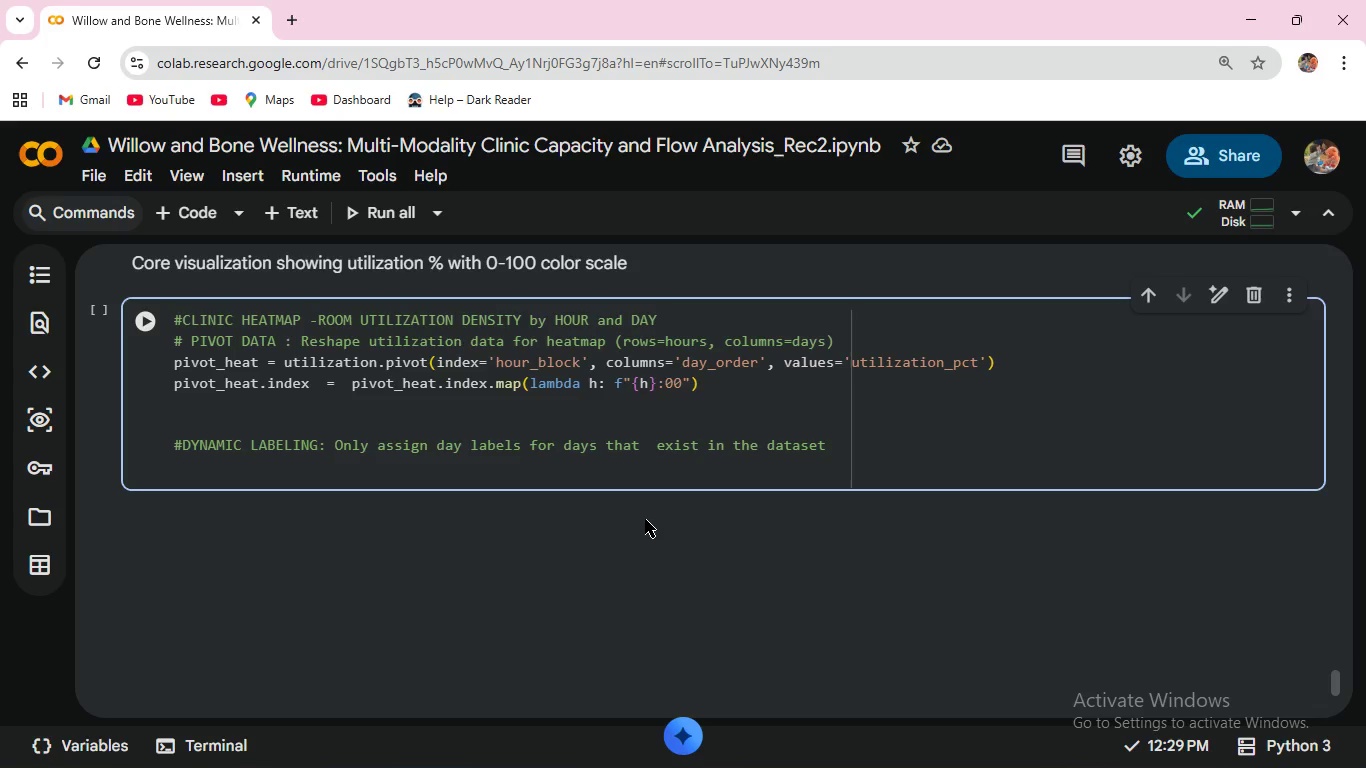 
key(Enter)
 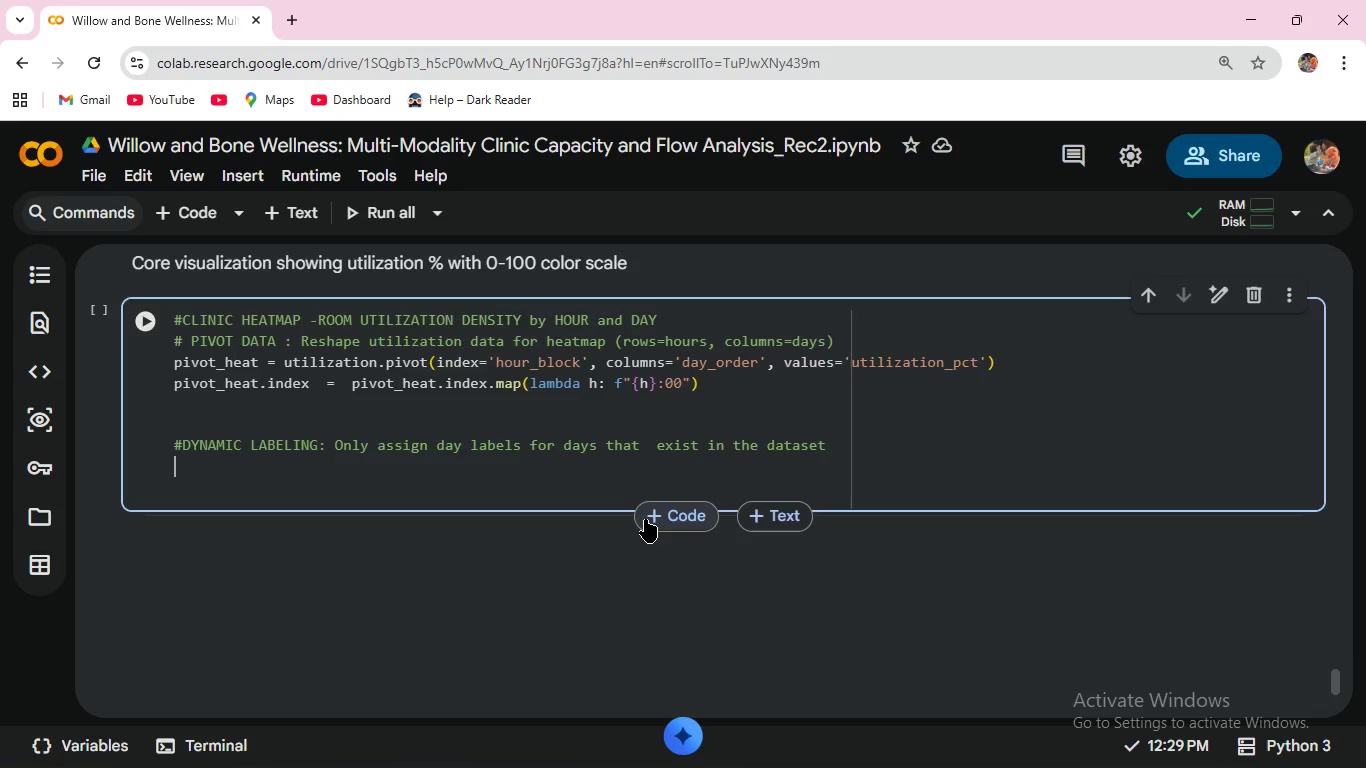 
wait(6.84)
 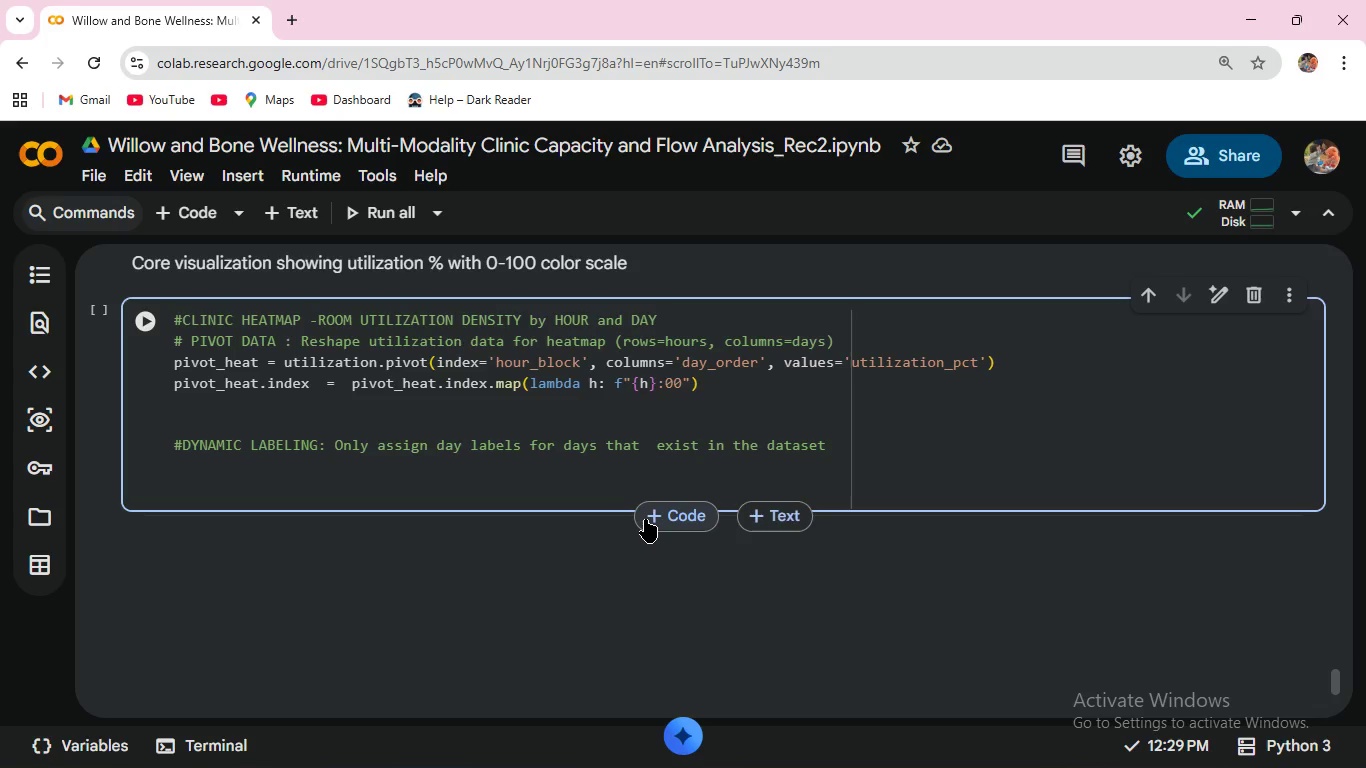 
type(day_labels_full = ['Mon)
 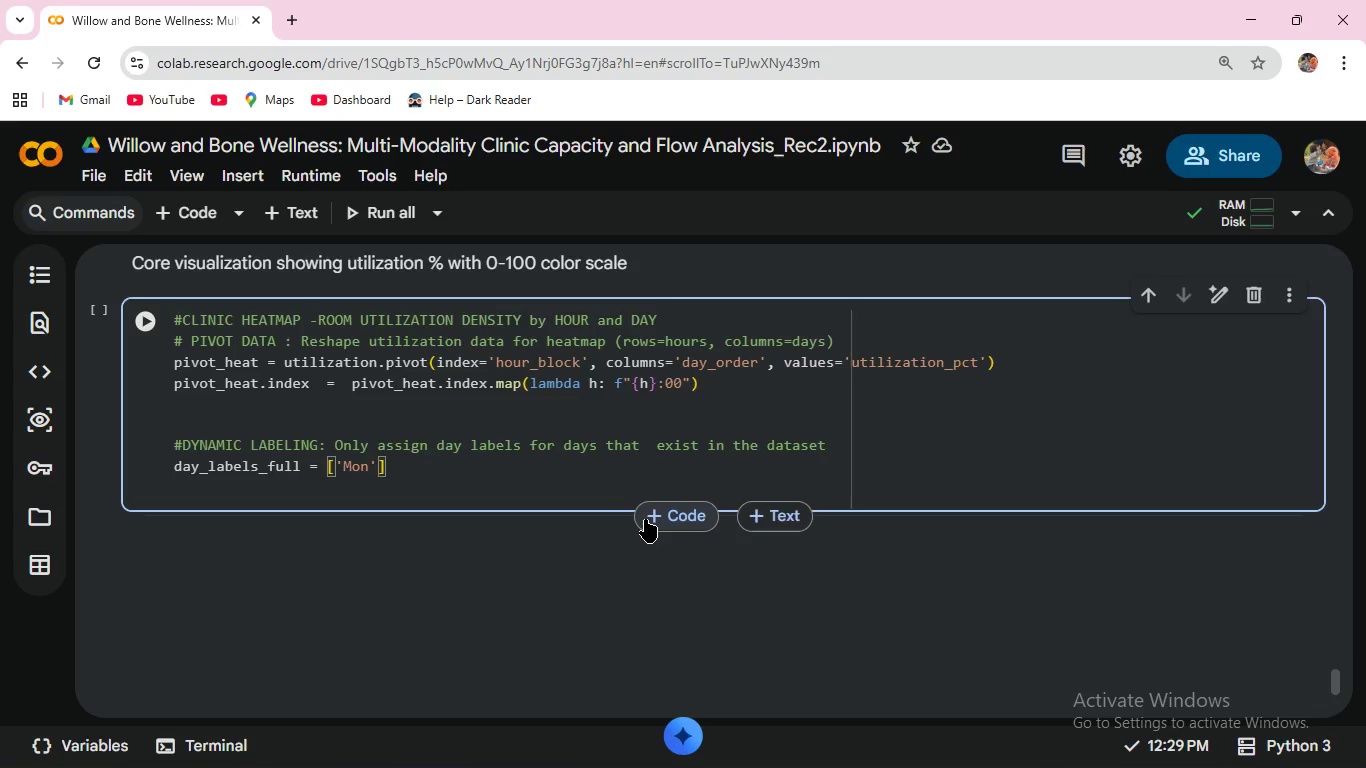 
key(ArrowRight)
 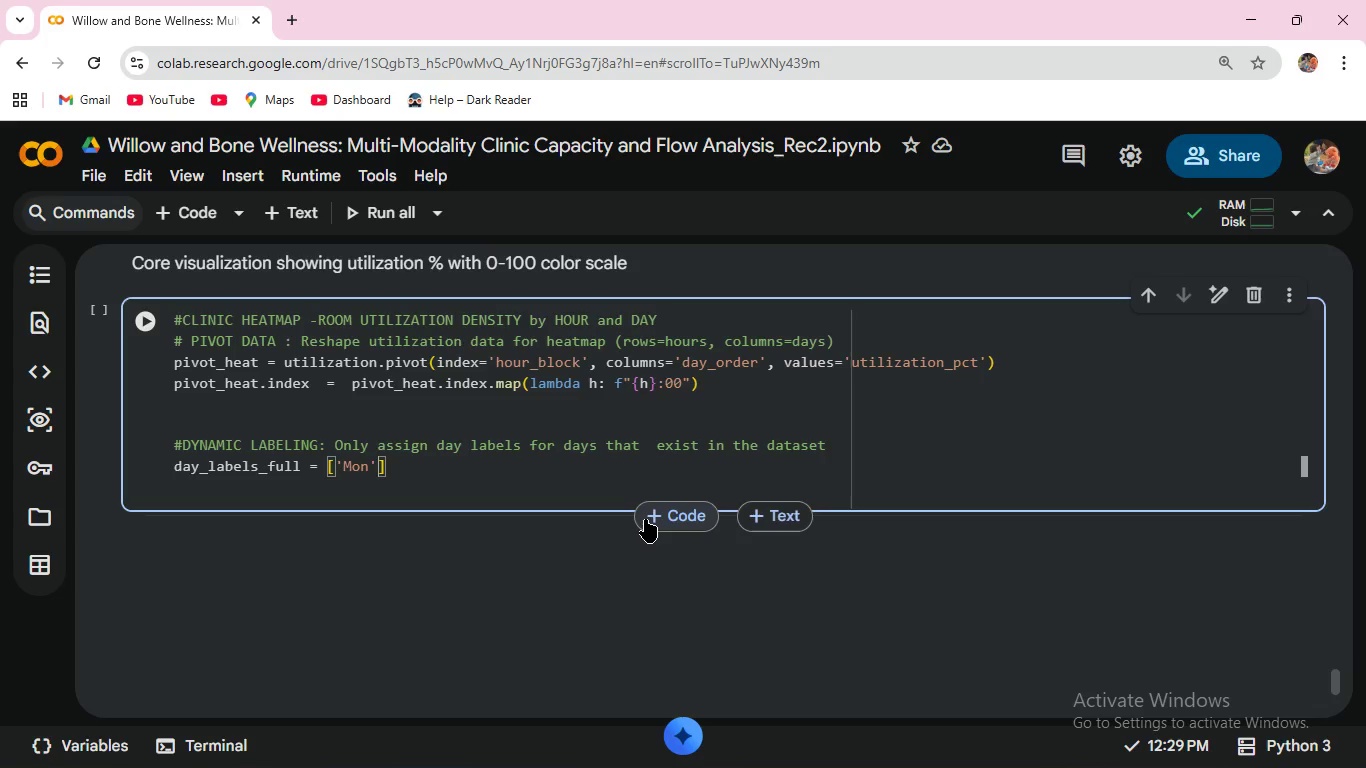 
type(, 'Tue)
 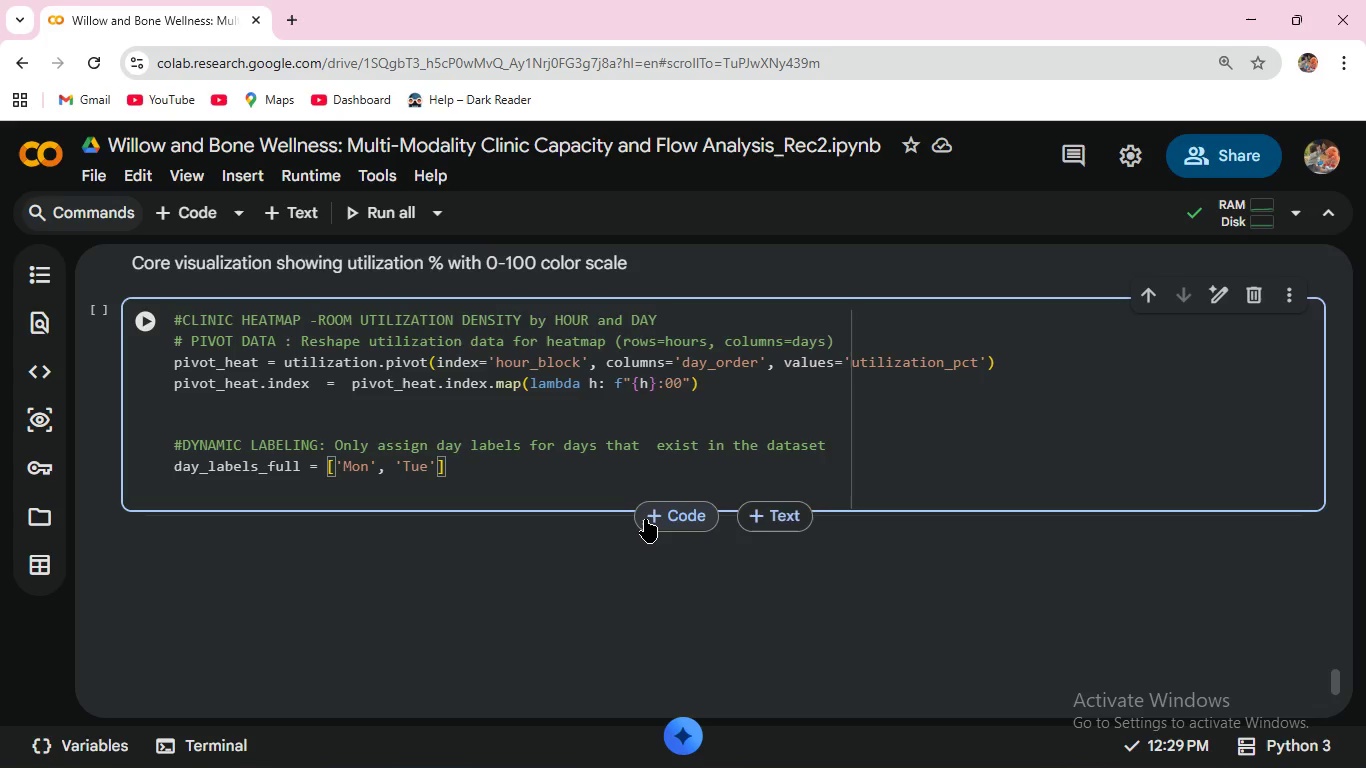 
key(ArrowRight)
 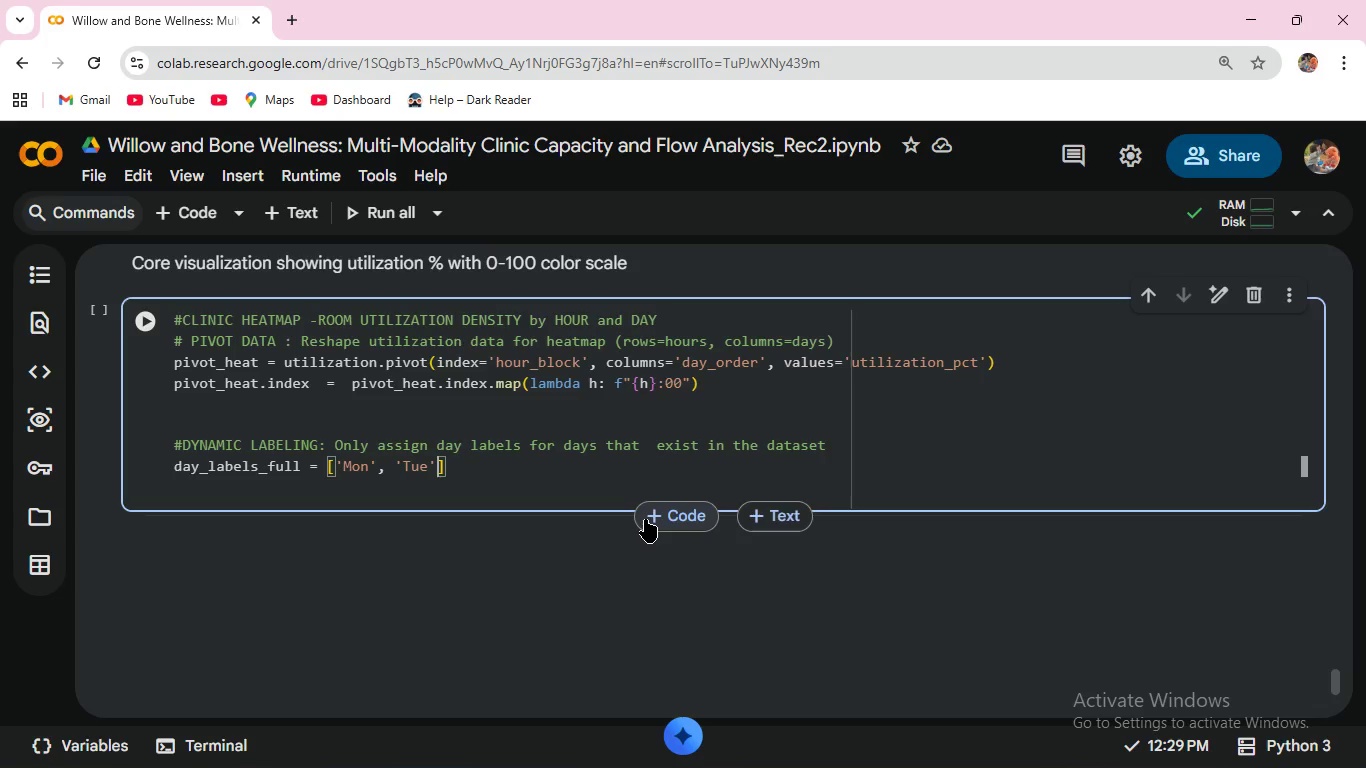 
type(, 'Wed)
 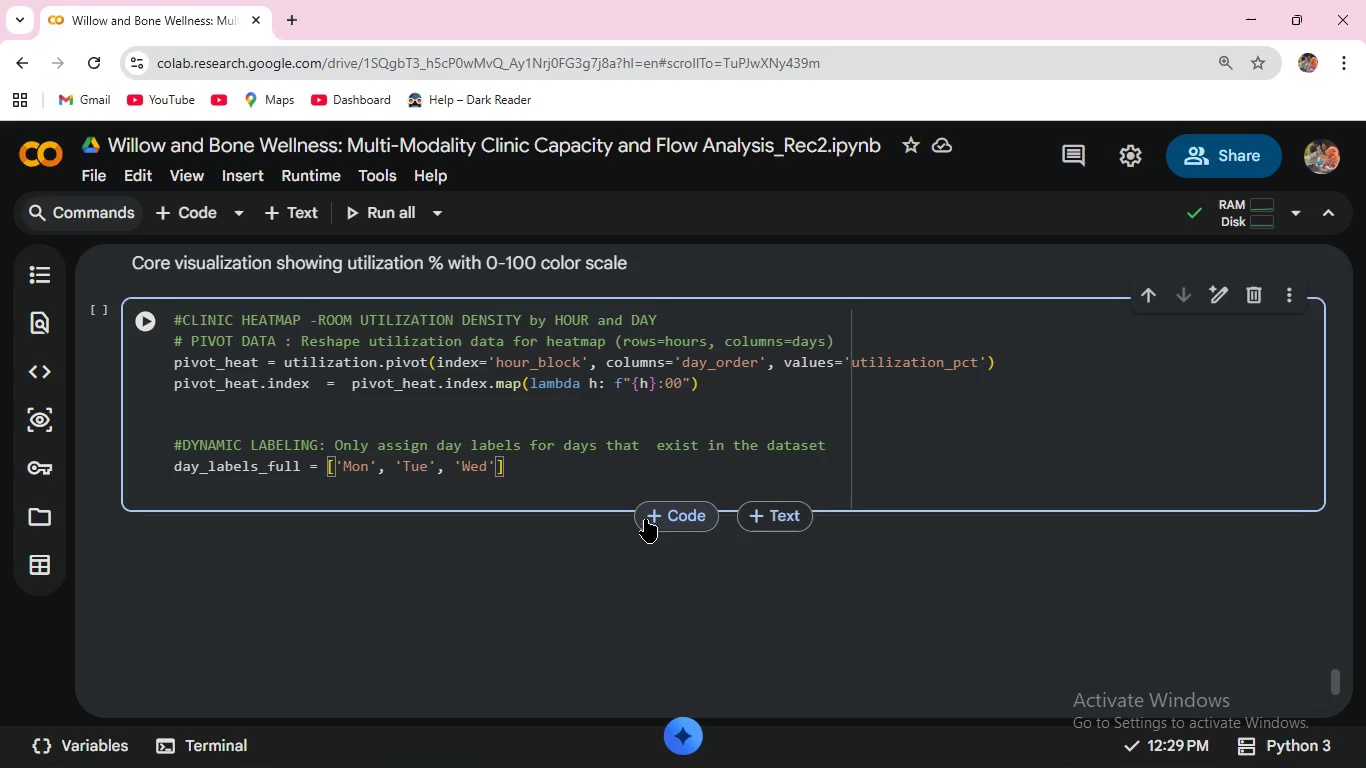 
key(ArrowRight)
 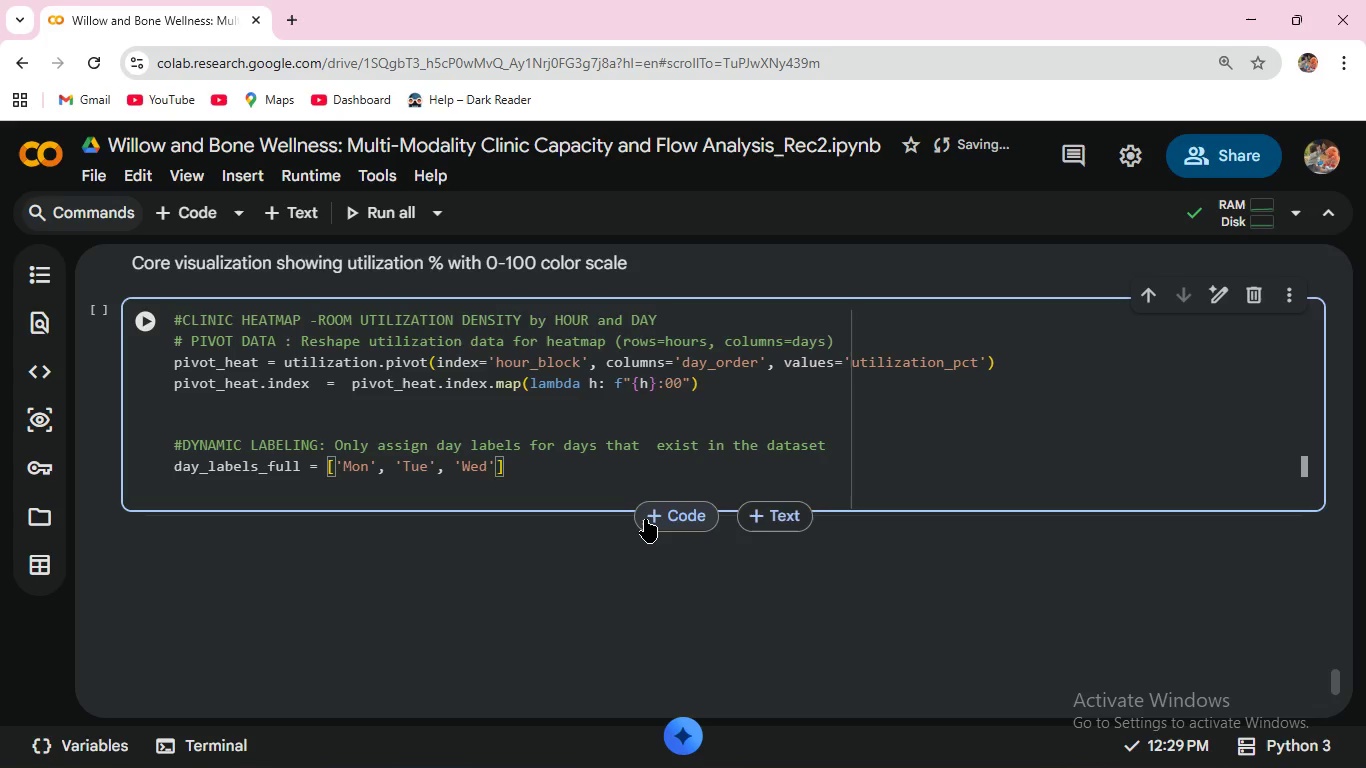 
key(Comma)
 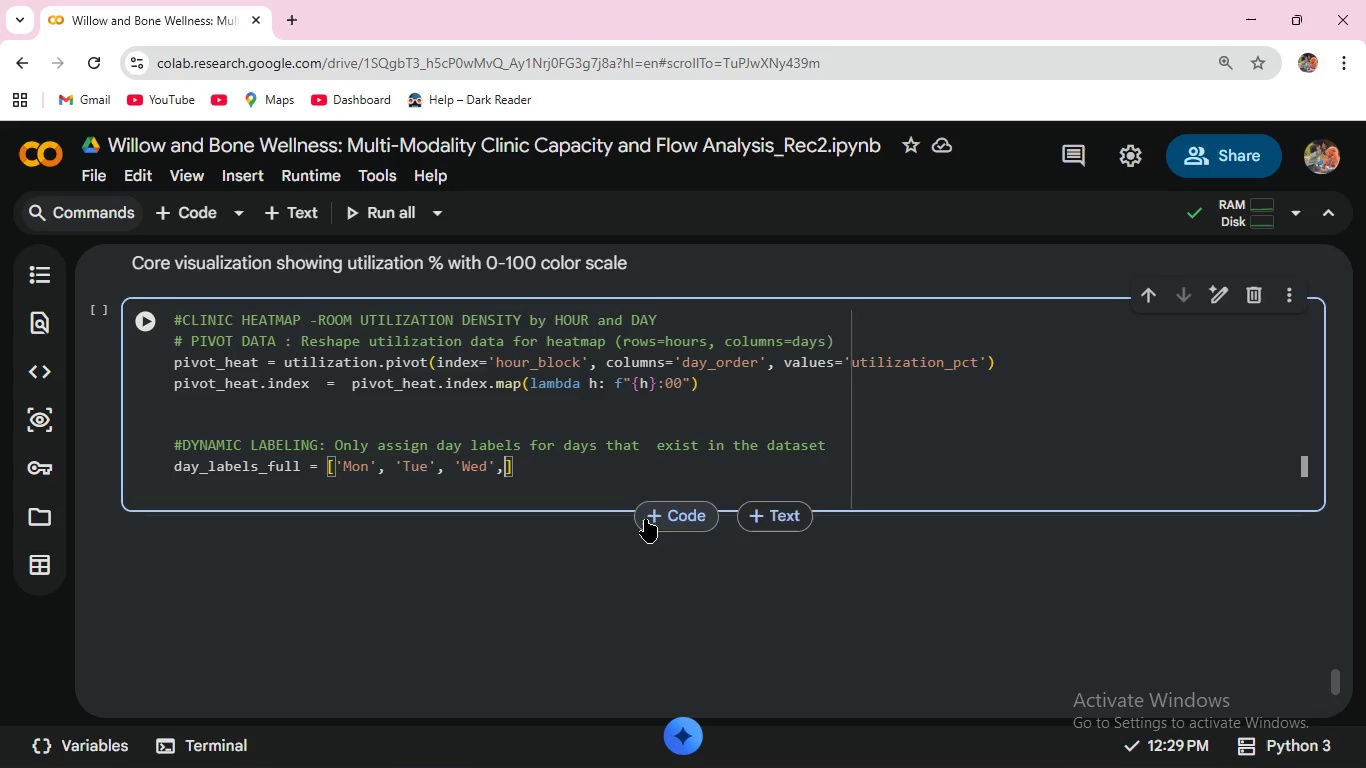 
type( 'Thu, 'Fr)
 